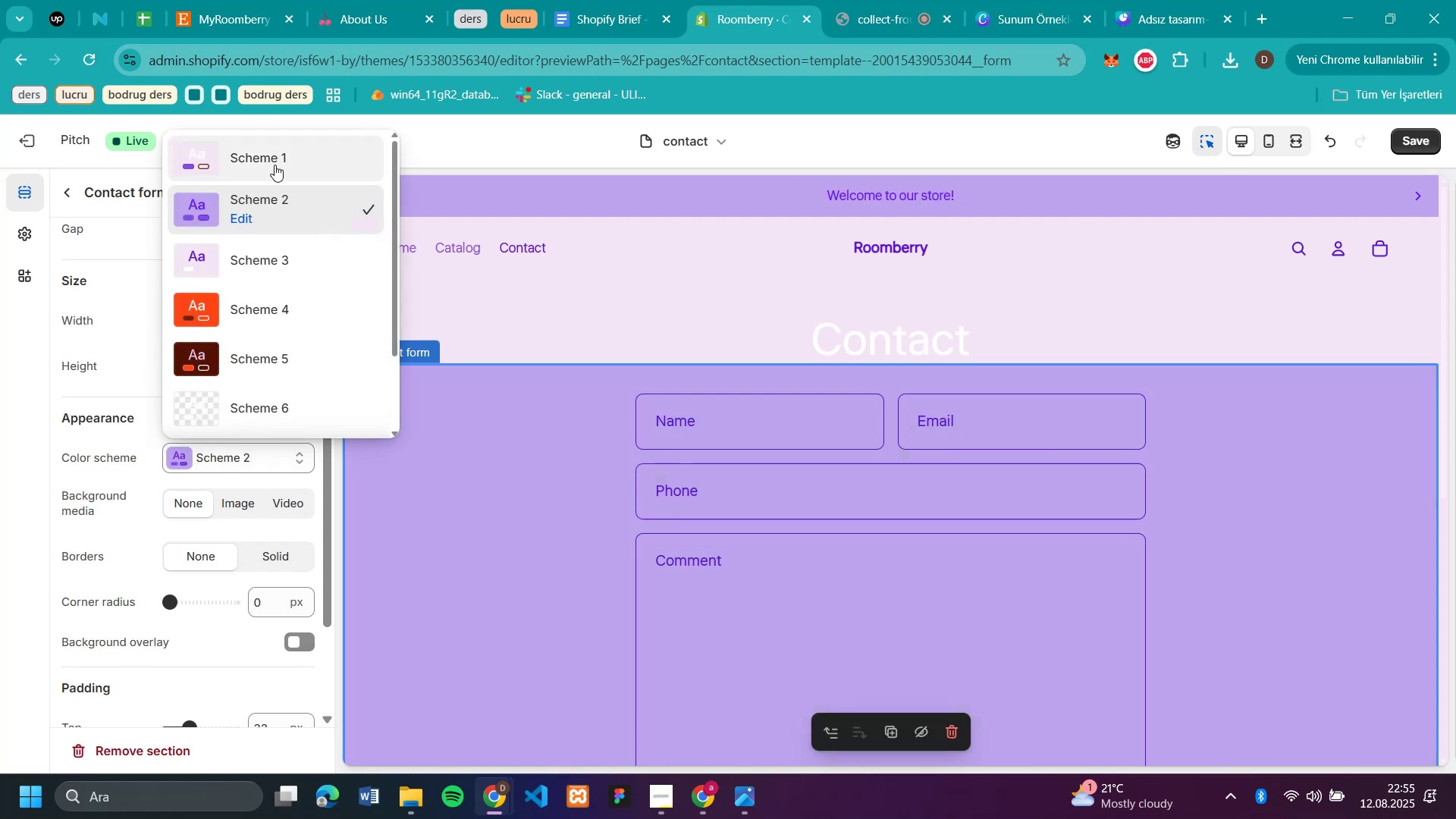 
left_click([272, 162])
 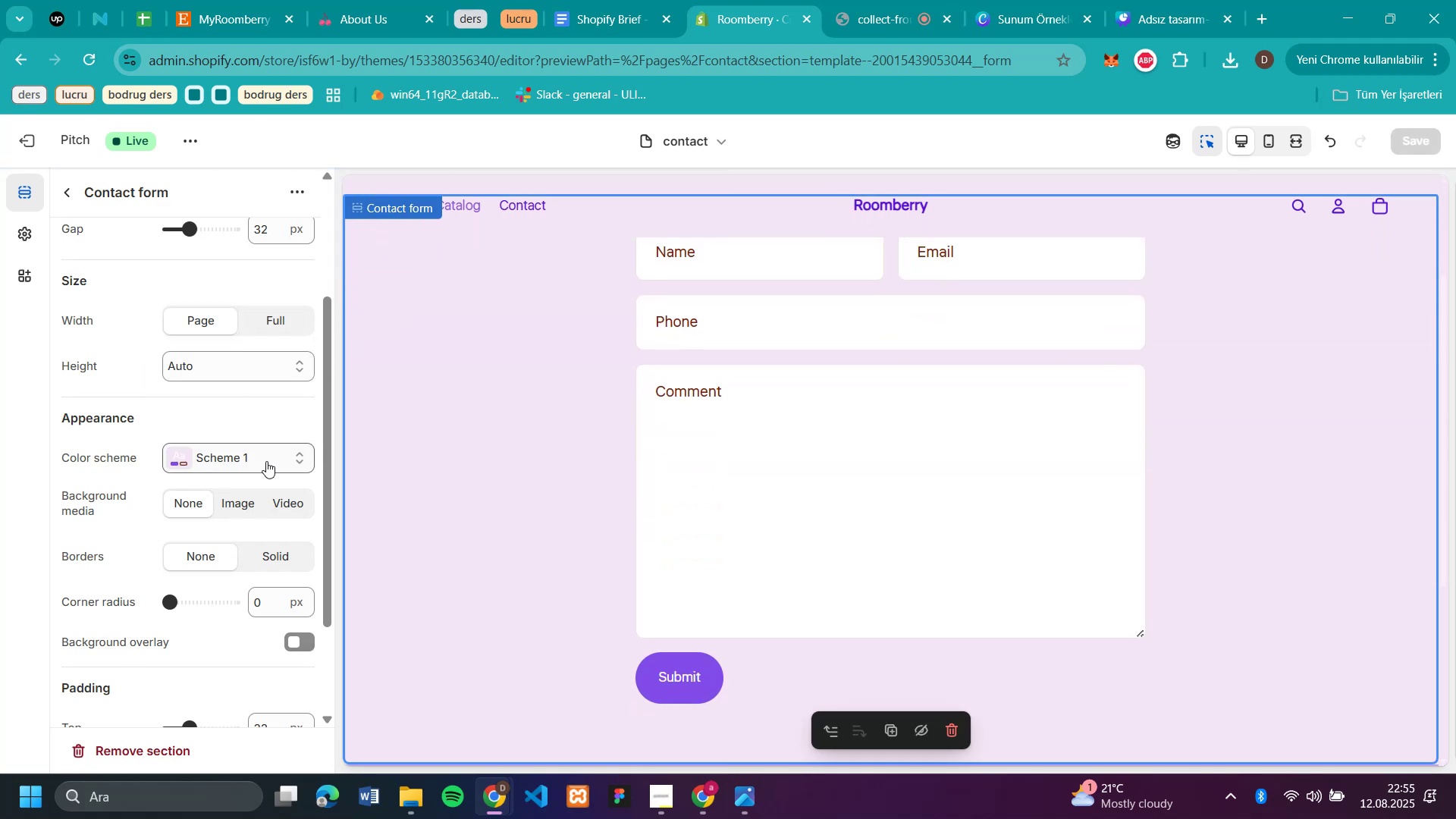 
left_click([253, 449])
 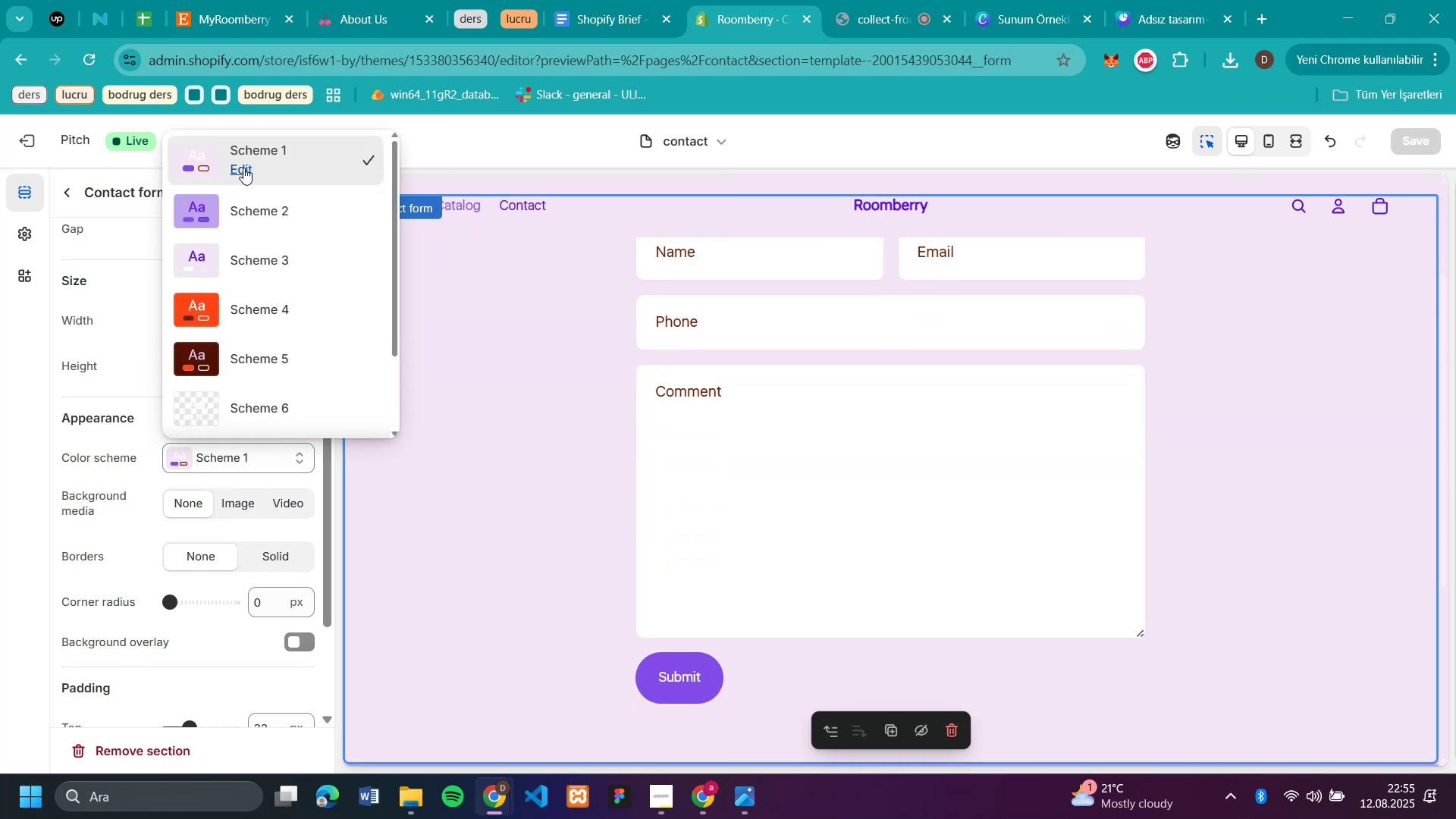 
left_click([243, 168])
 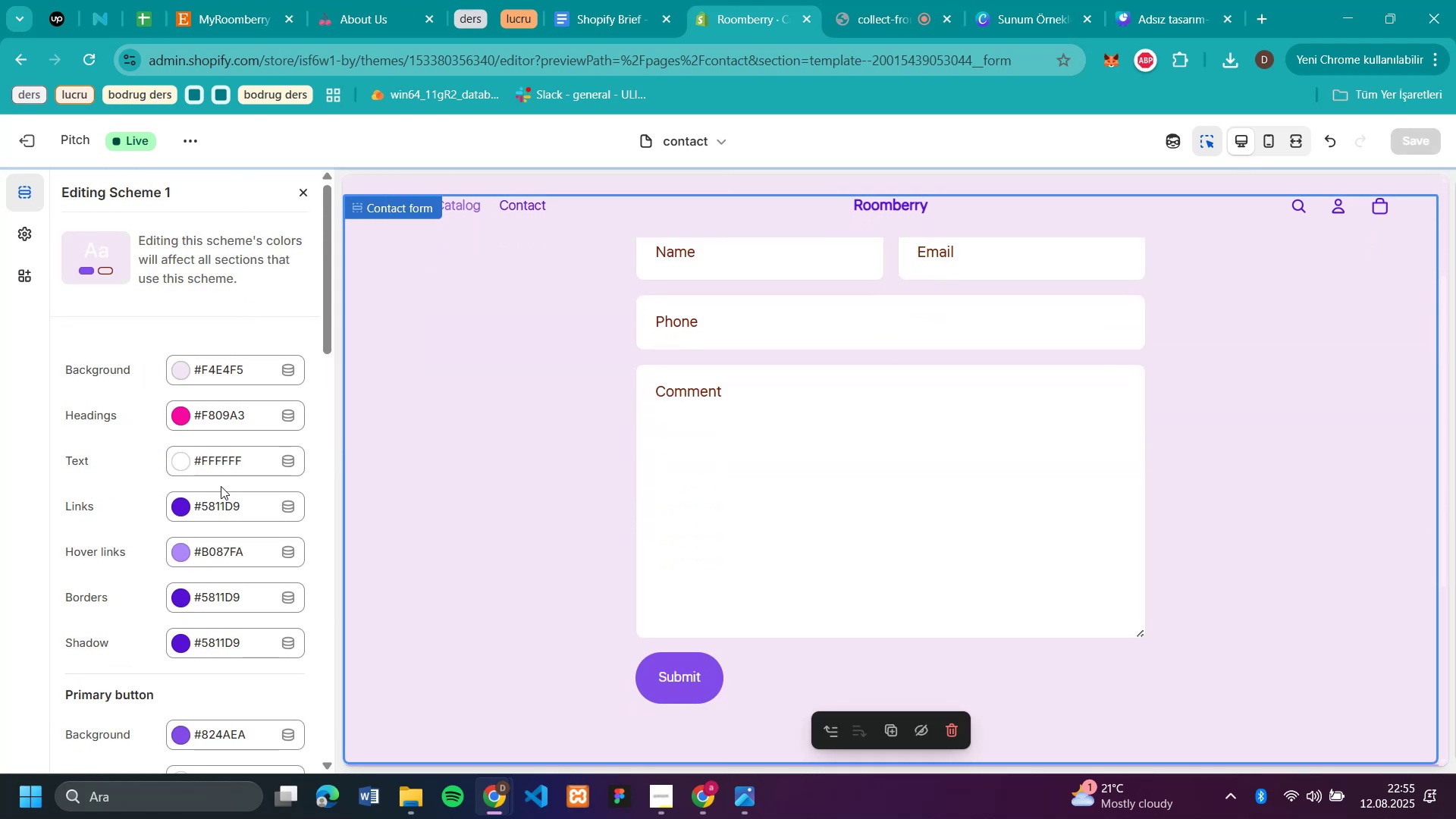 
scroll: coordinate [221, 486], scroll_direction: down, amount: 4.0
 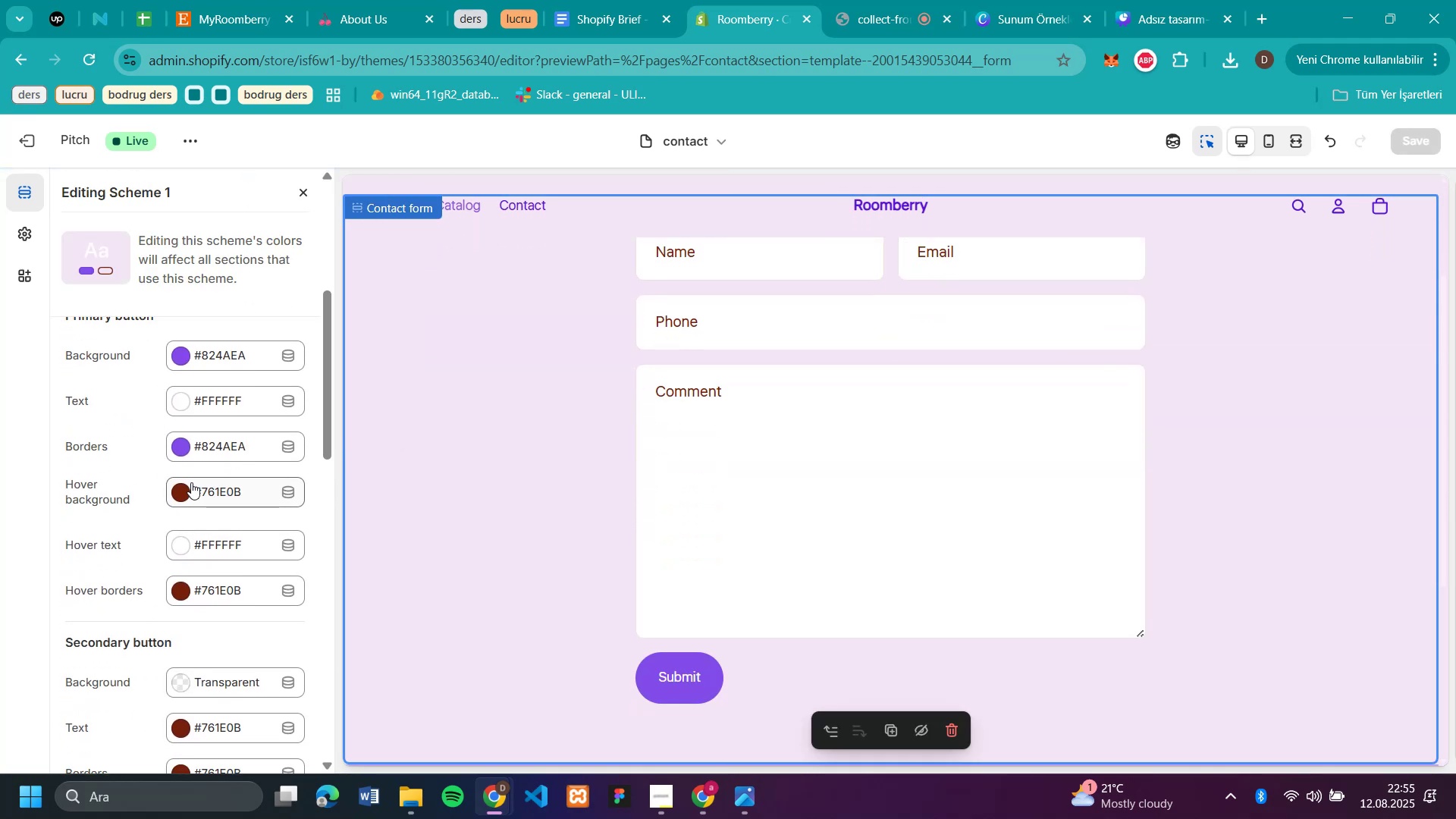 
left_click([191, 482])
 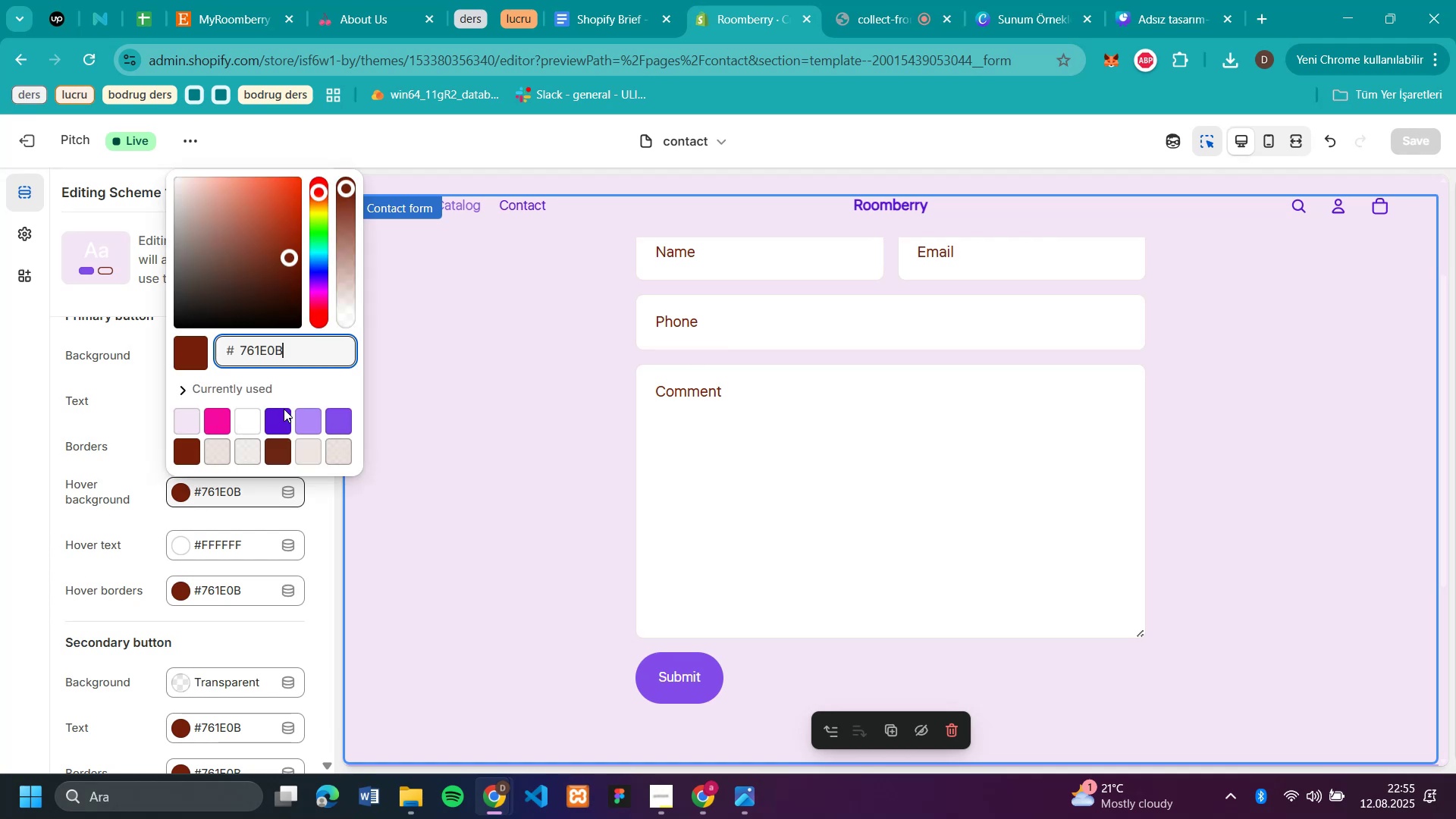 
left_click([284, 409])
 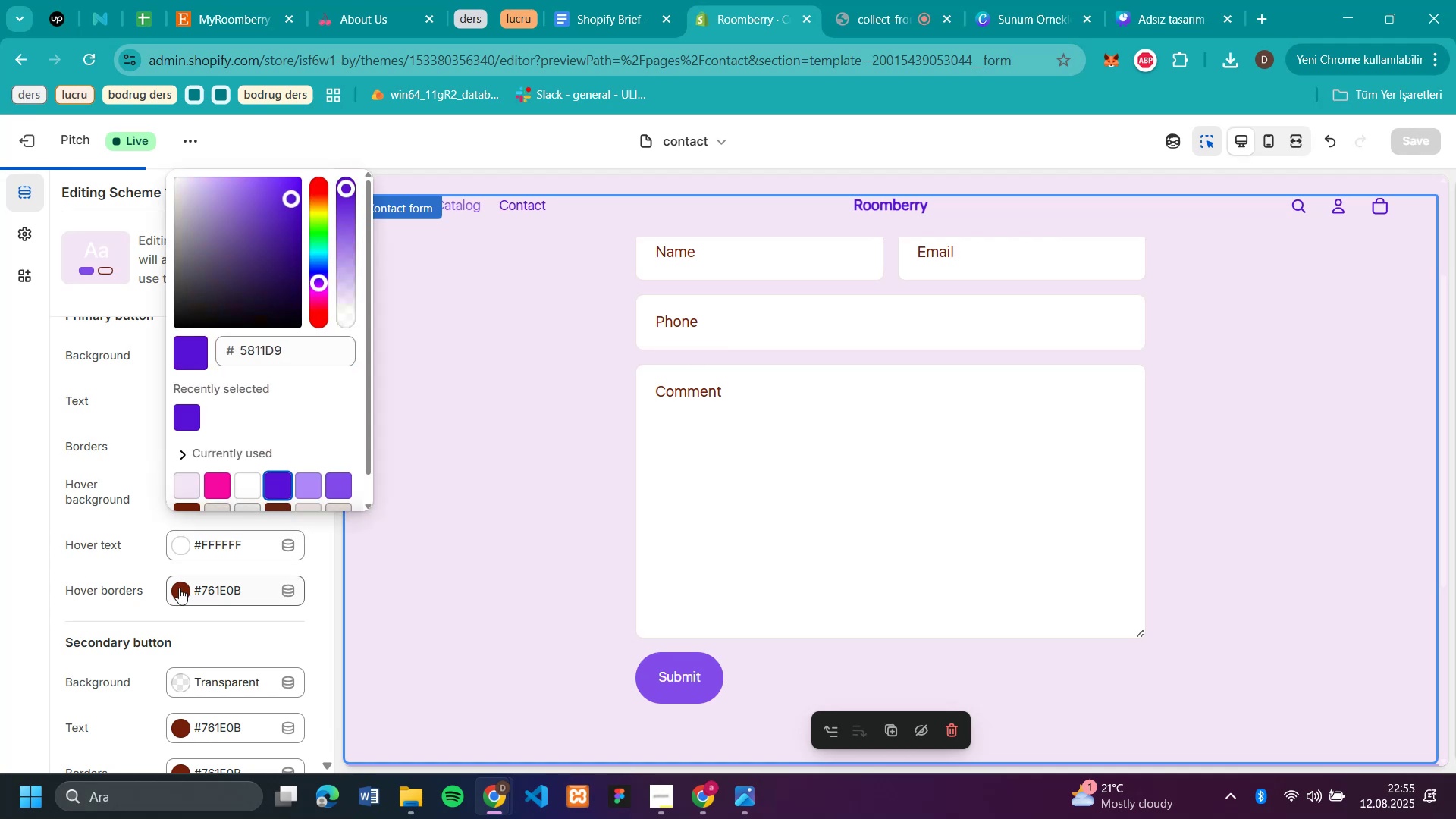 
left_click([178, 588])
 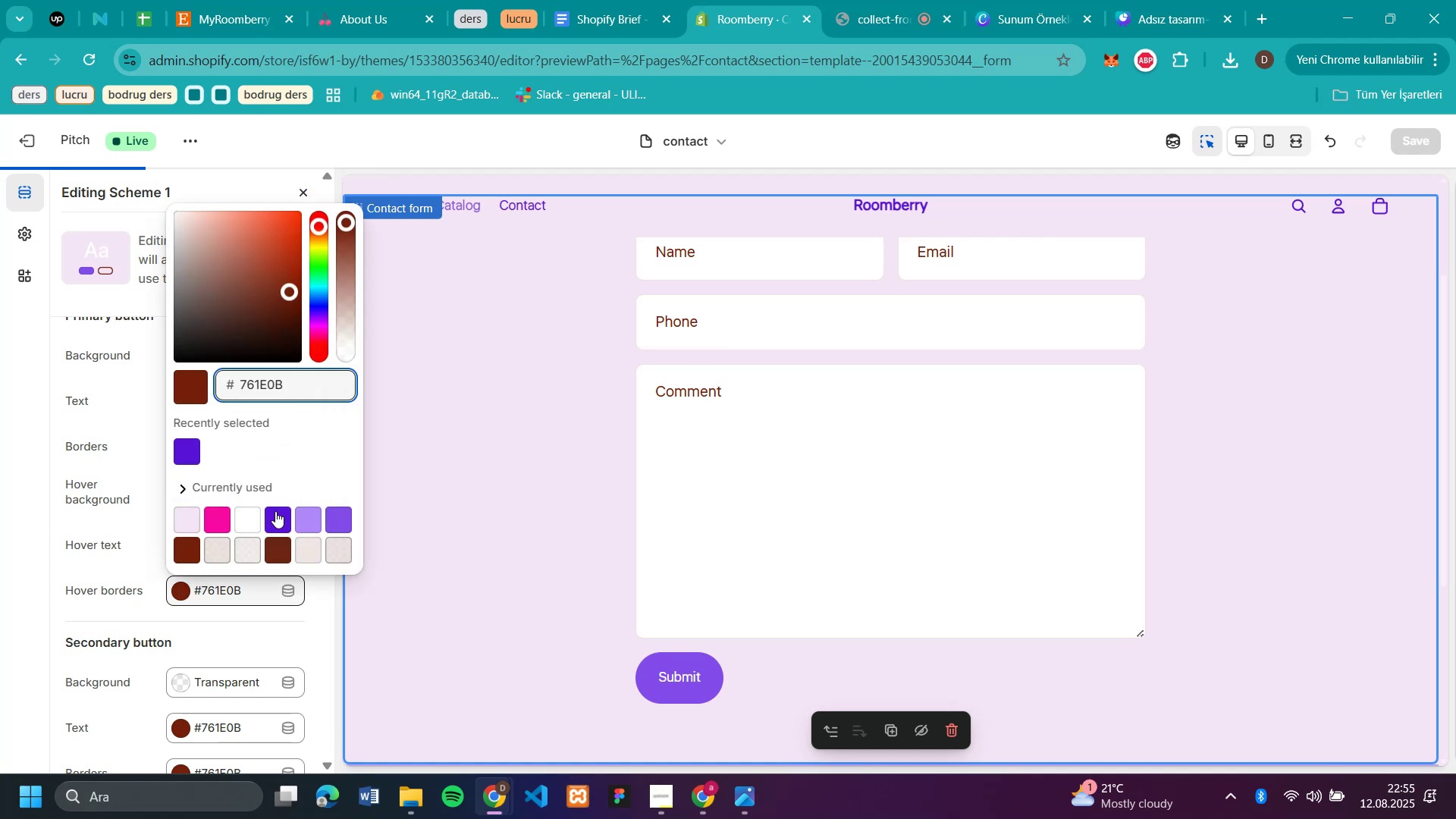 
left_click([275, 511])
 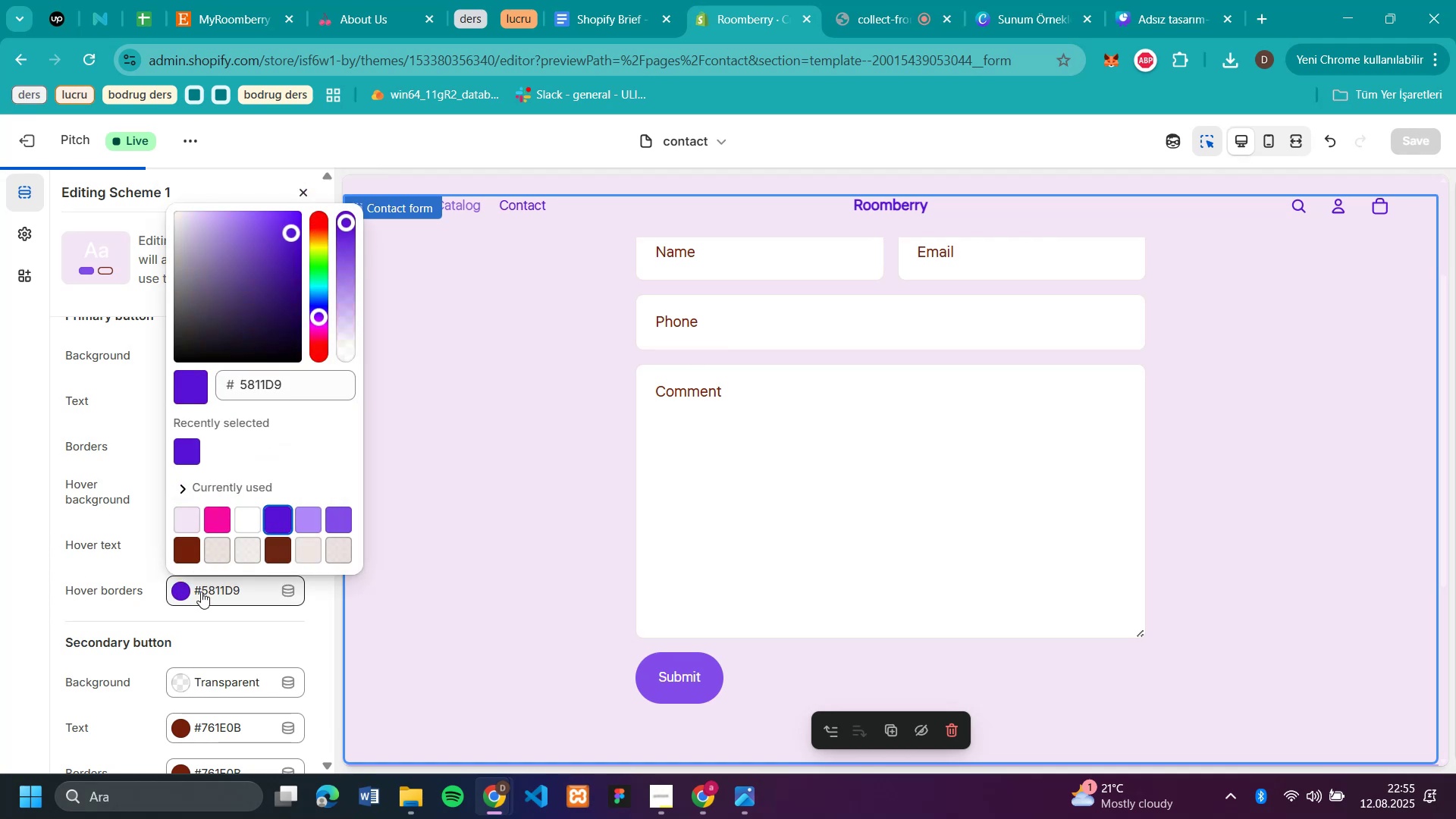 
scroll: coordinate [201, 595], scroll_direction: down, amount: 3.0
 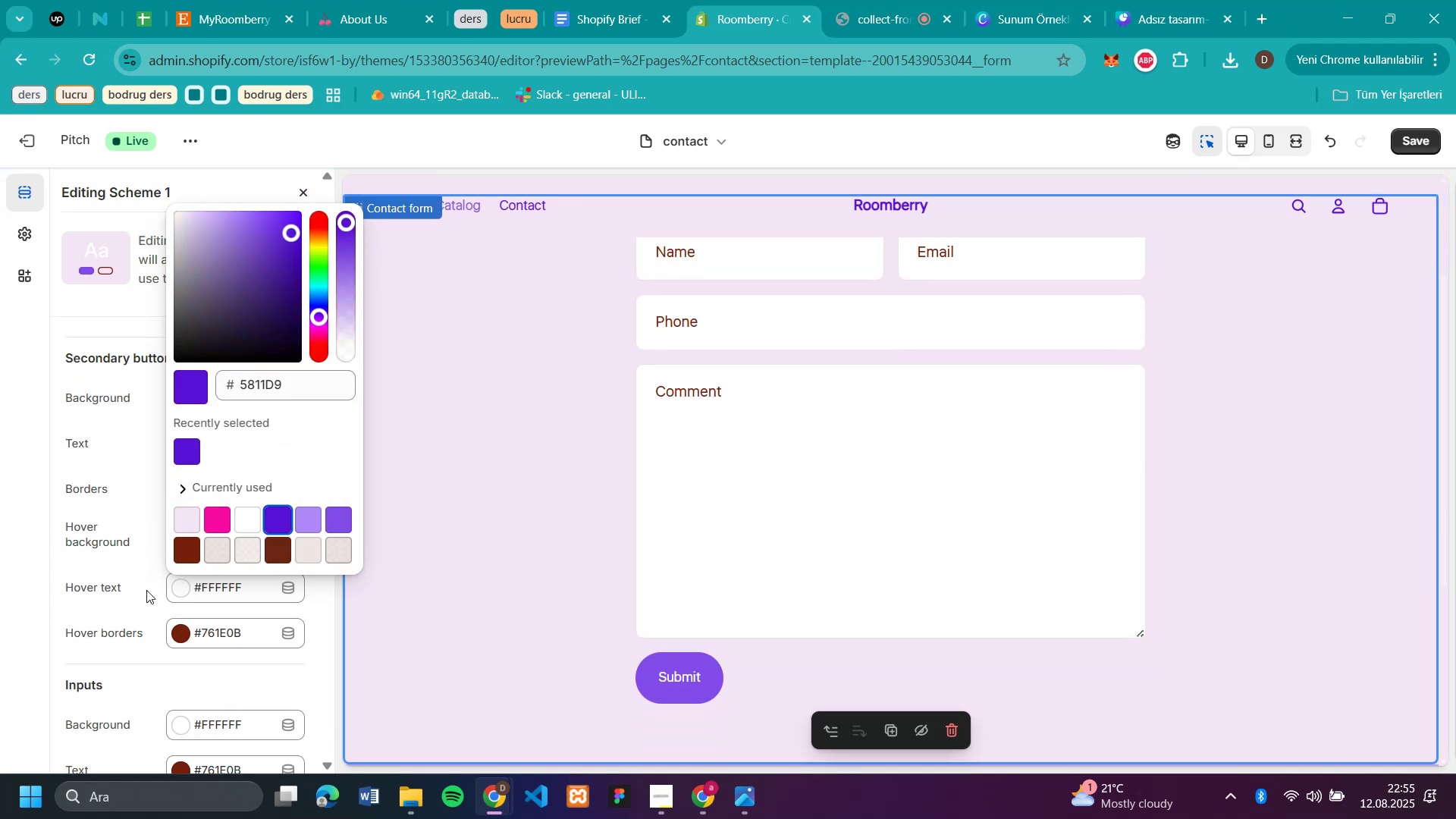 
scroll: coordinate [116, 582], scroll_direction: up, amount: 2.0
 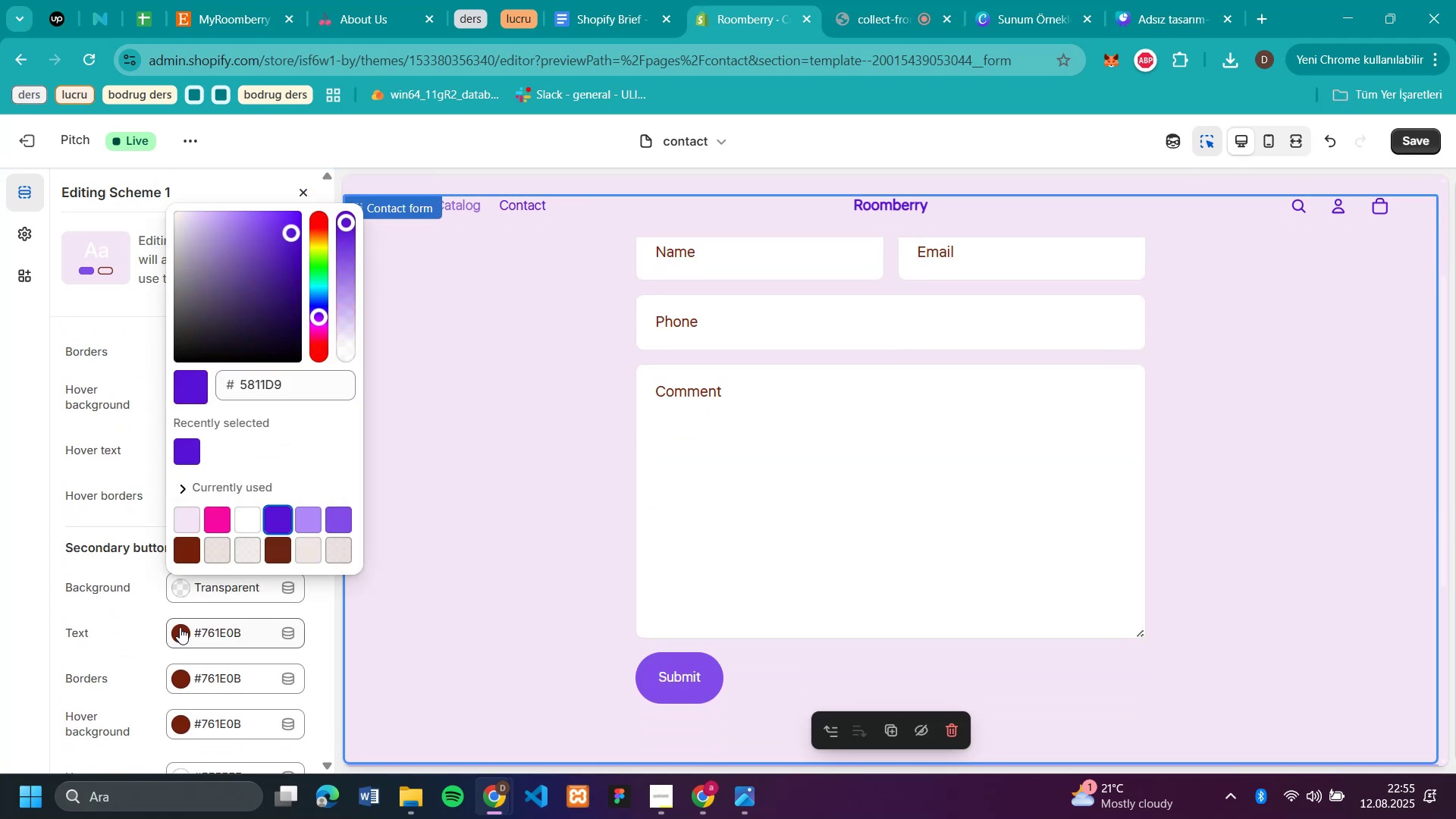 
left_click([180, 626])
 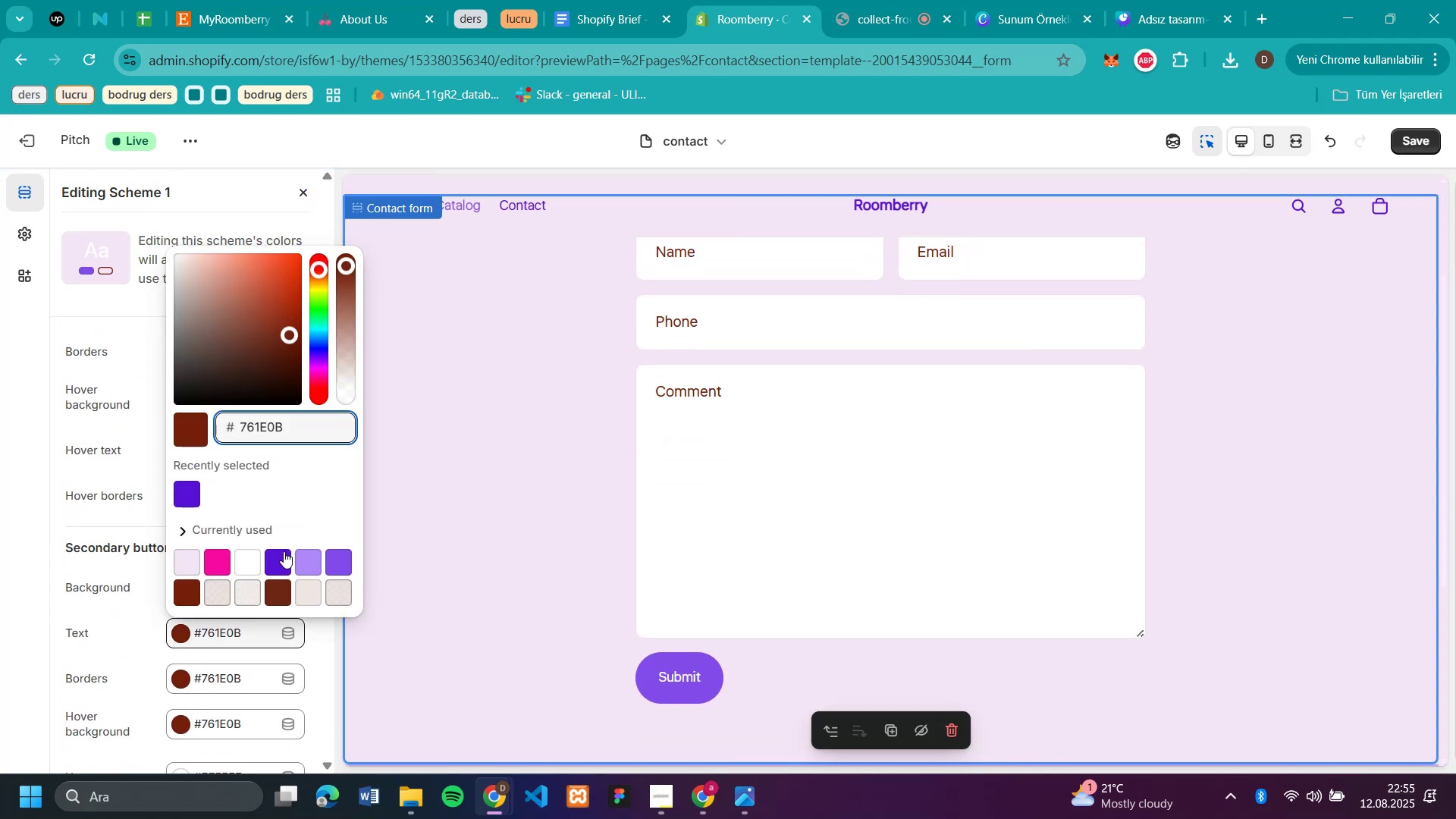 
left_click([283, 551])
 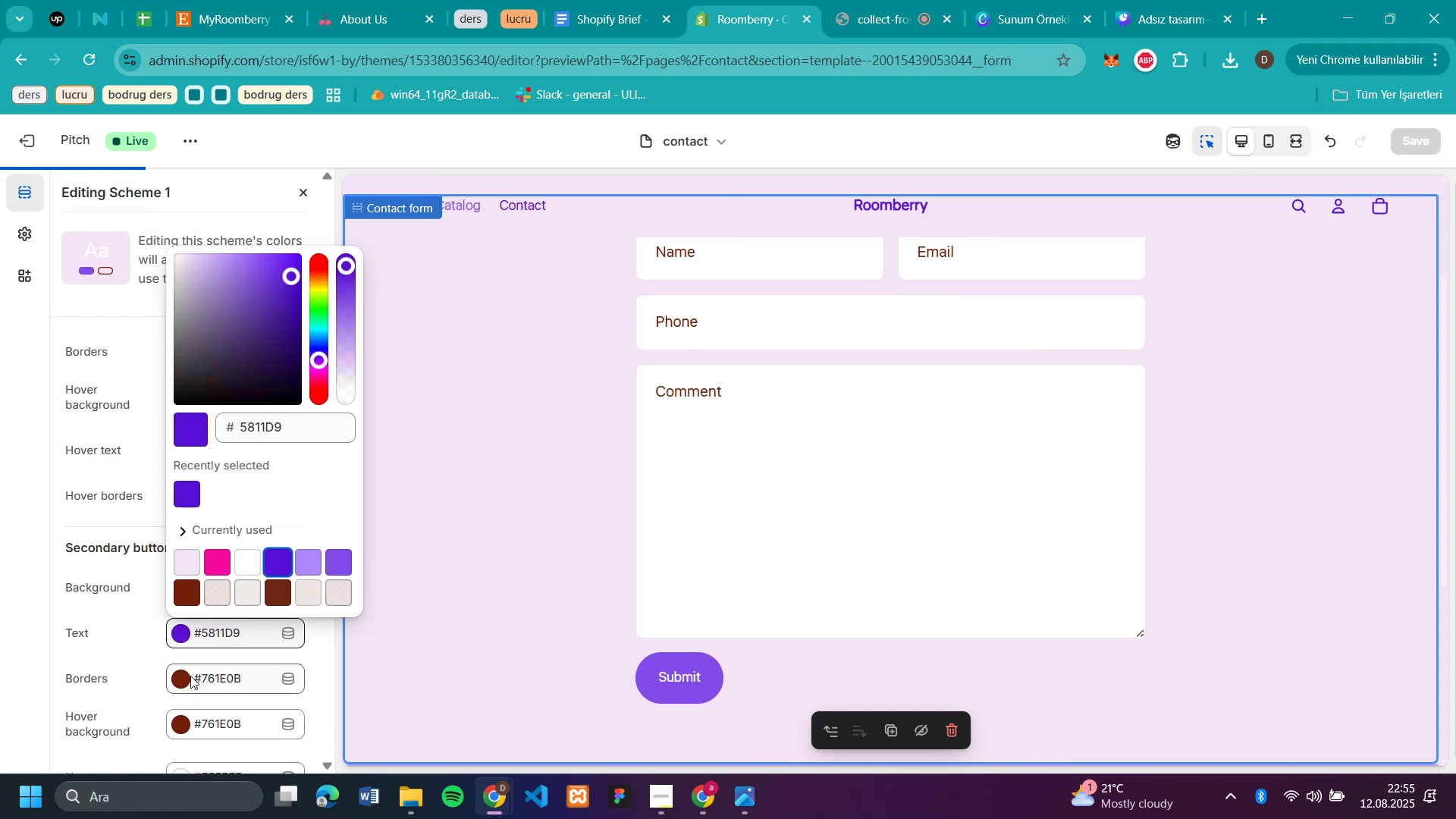 
left_click([190, 676])
 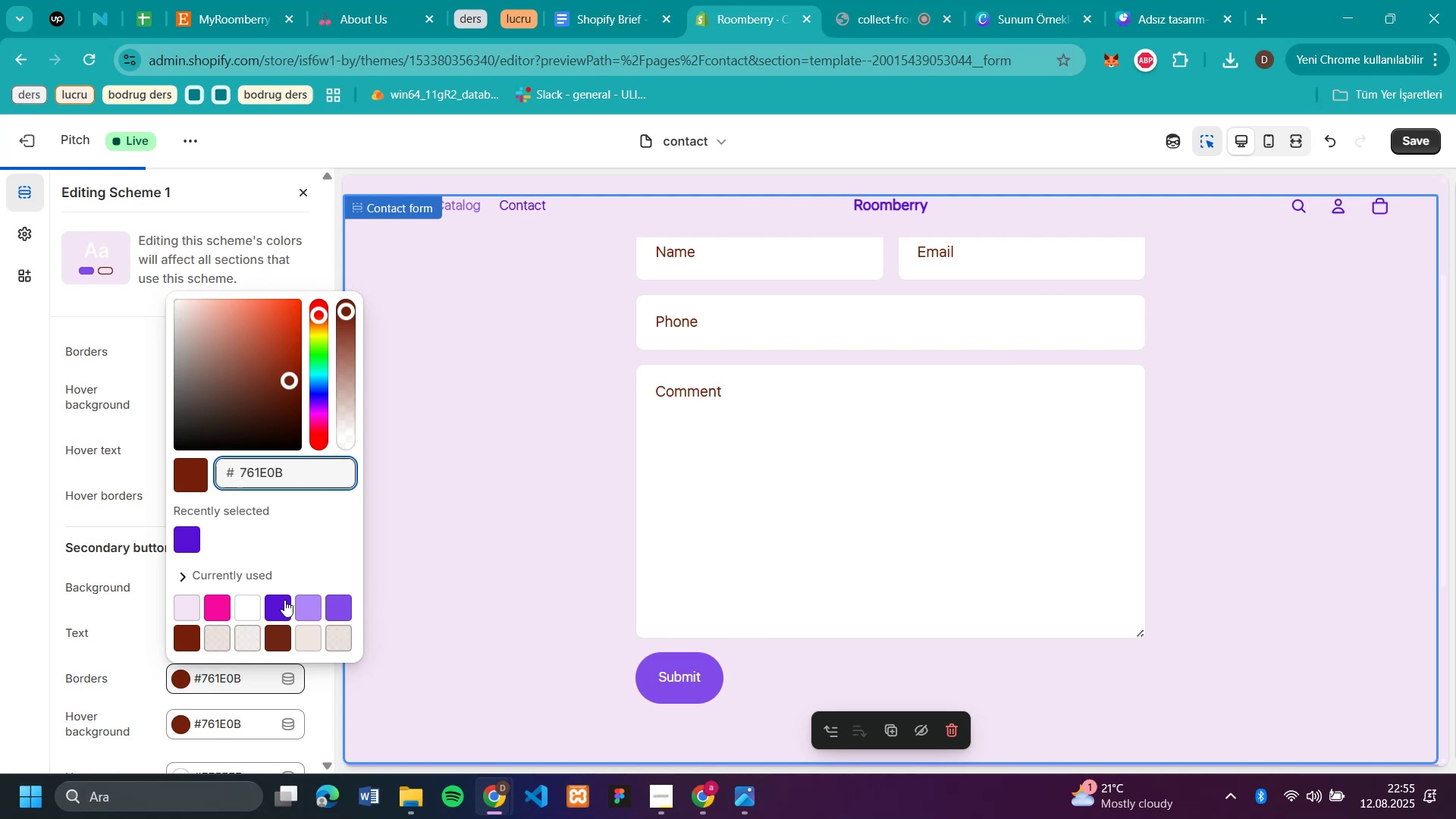 
left_click([284, 600])
 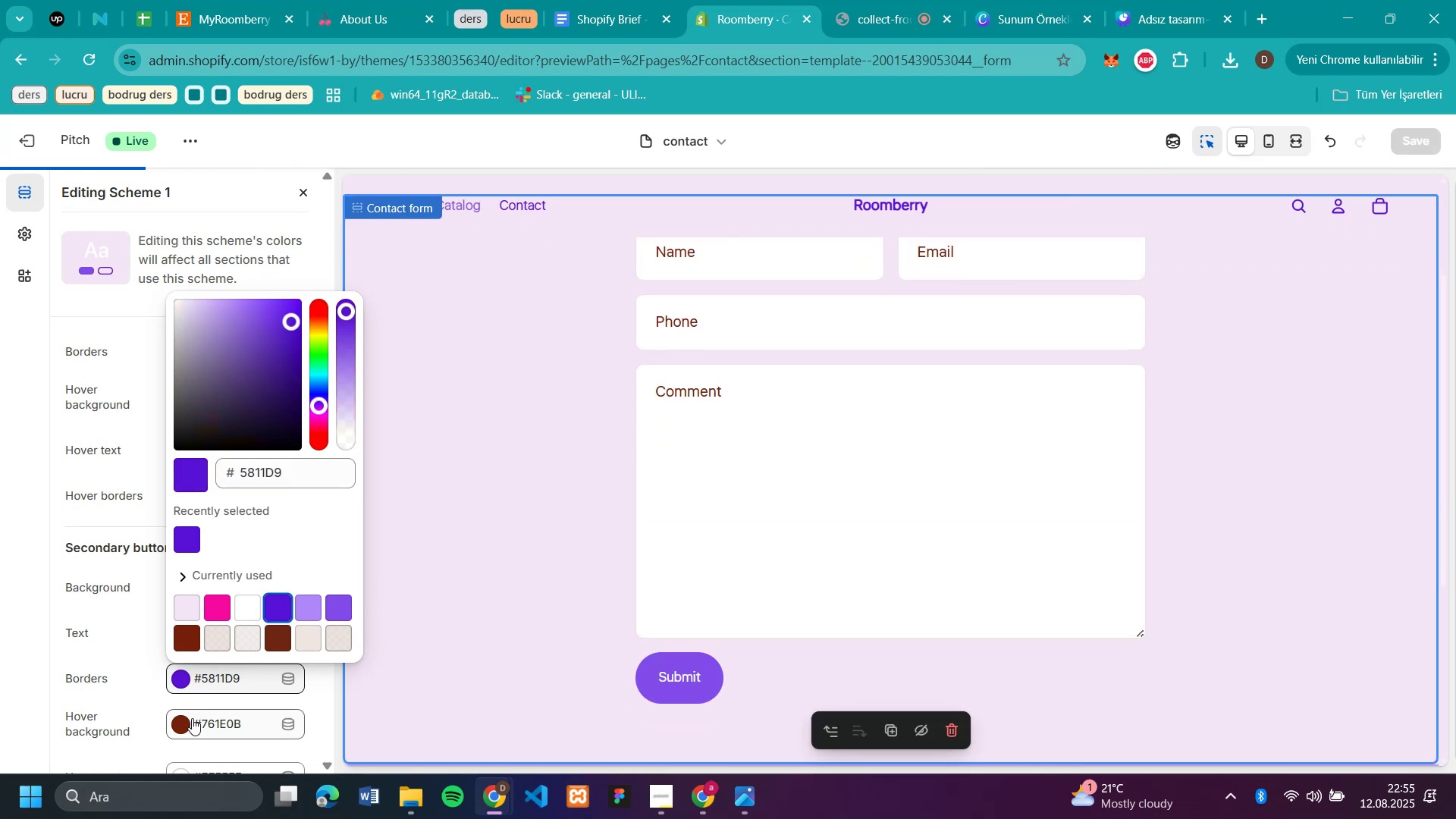 
left_click([192, 718])
 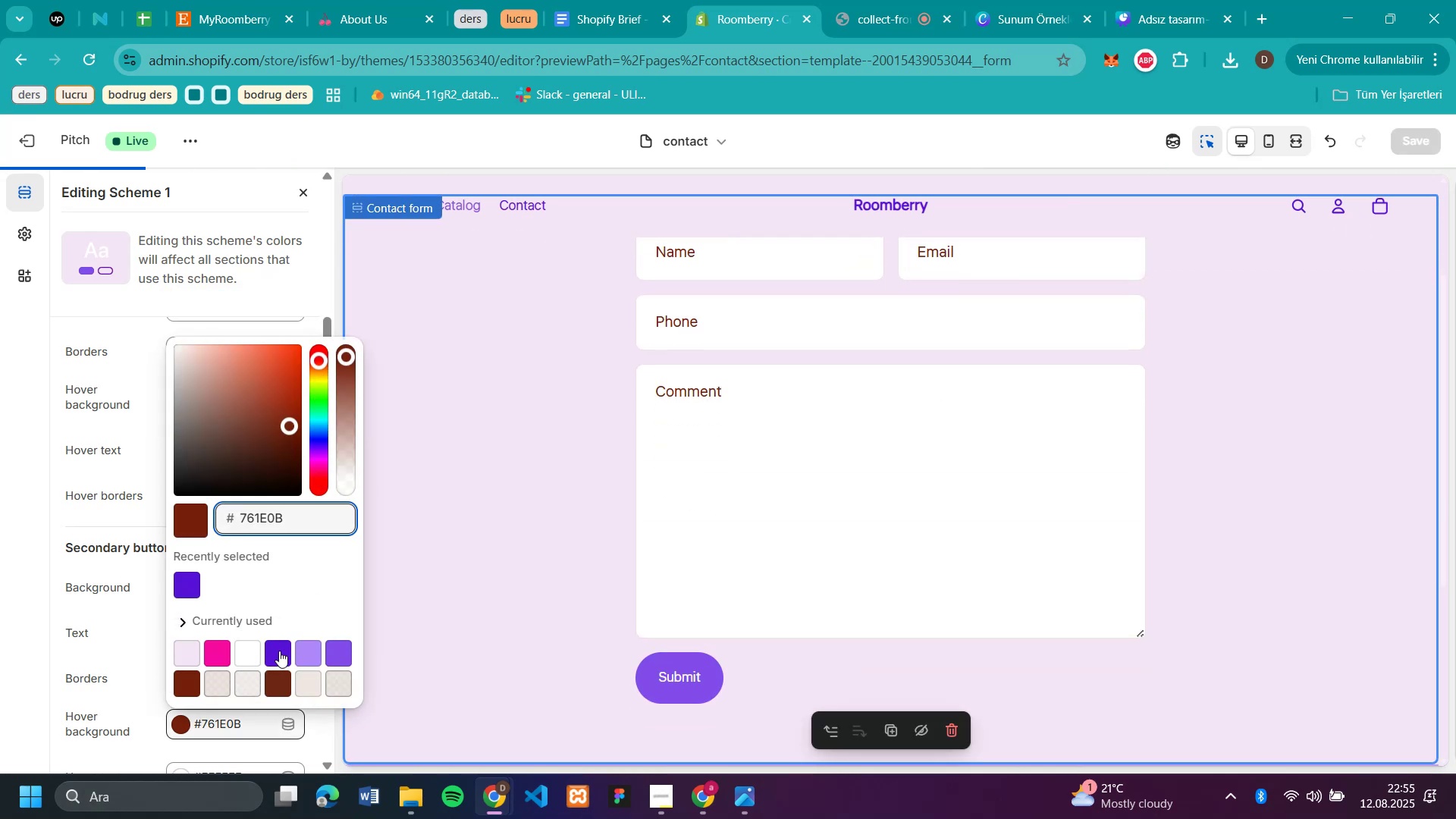 
left_click([280, 650])
 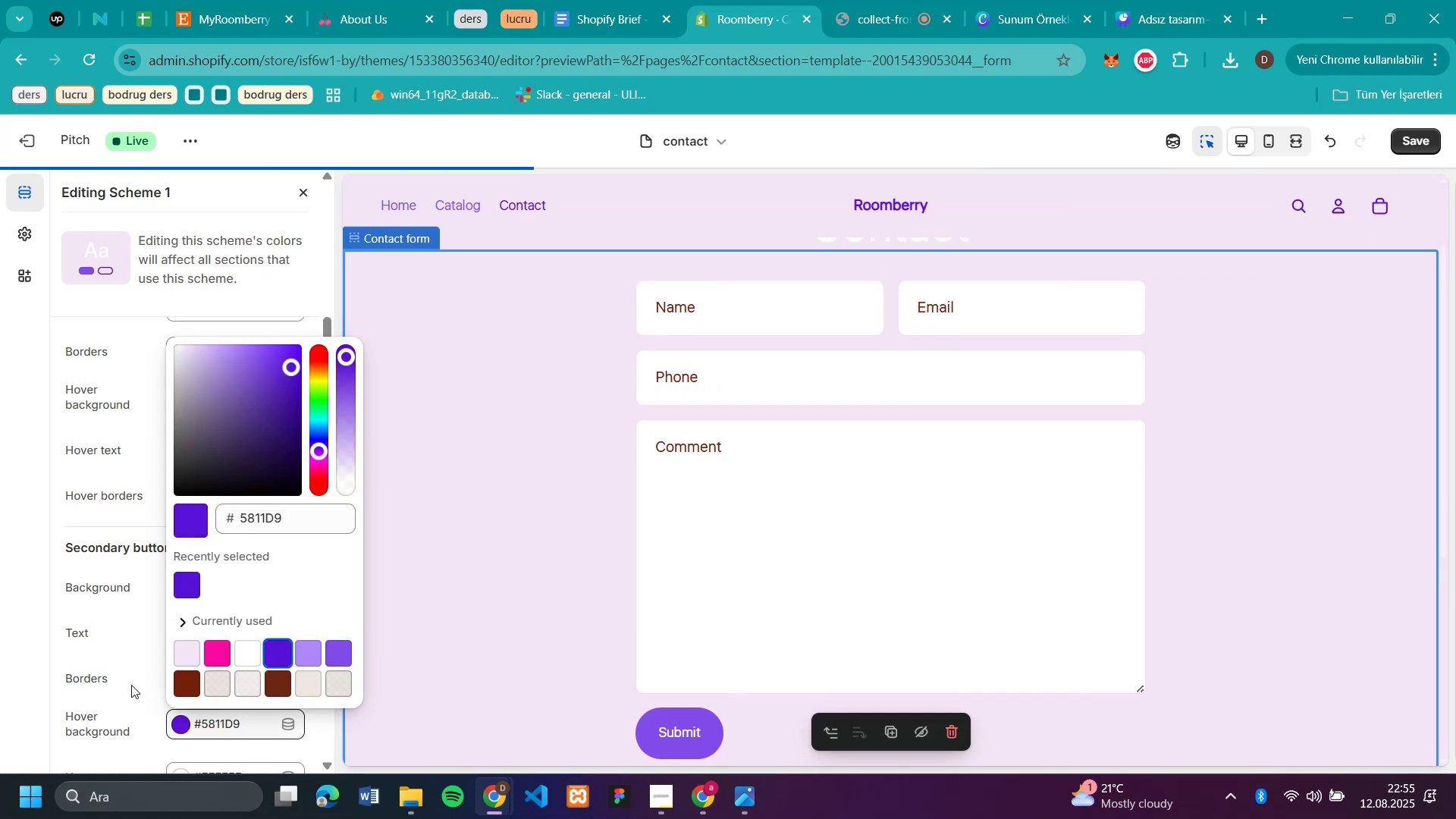 
scroll: coordinate [131, 685], scroll_direction: down, amount: 2.0
 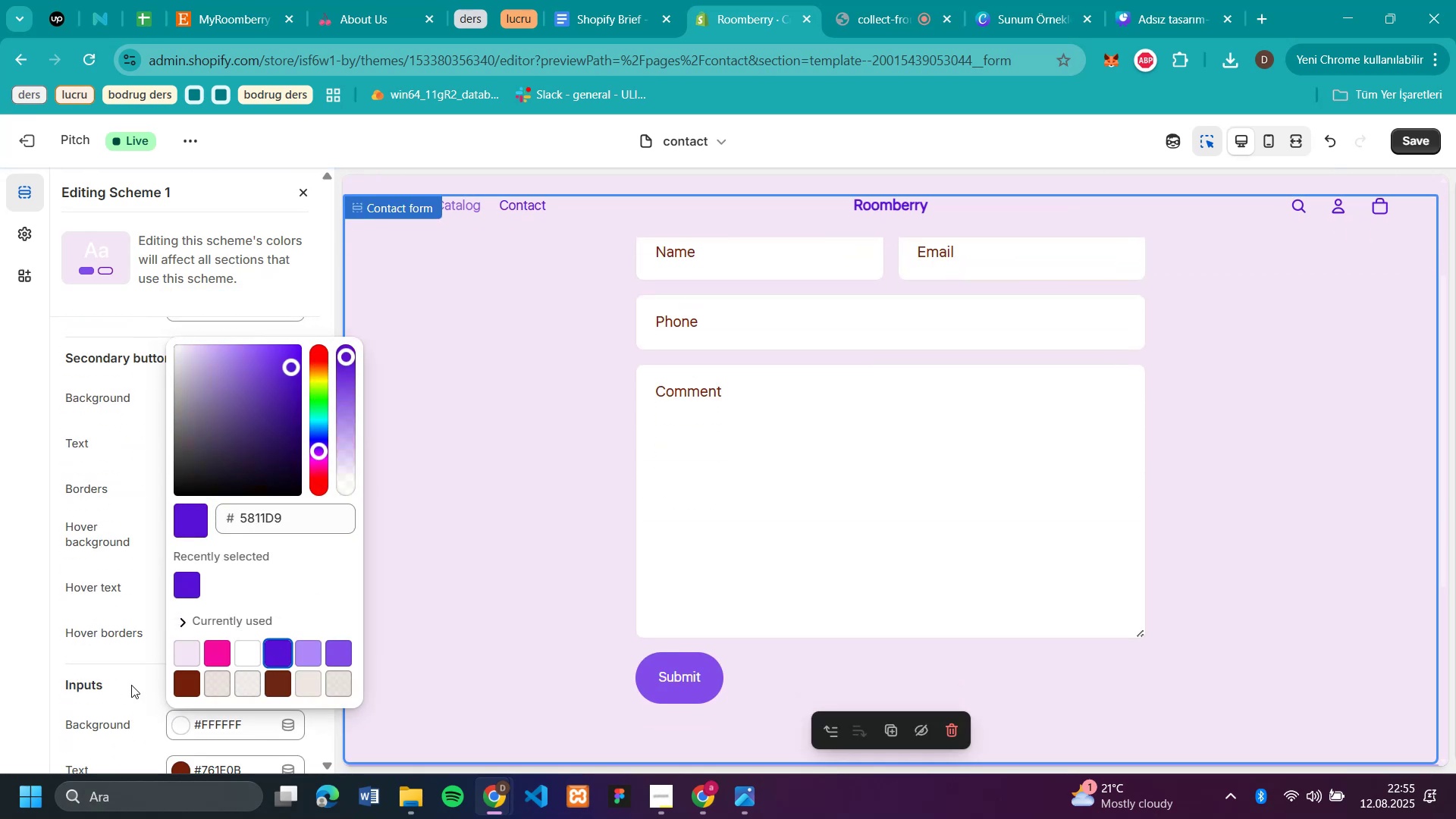 
scroll: coordinate [131, 685], scroll_direction: up, amount: 2.0
 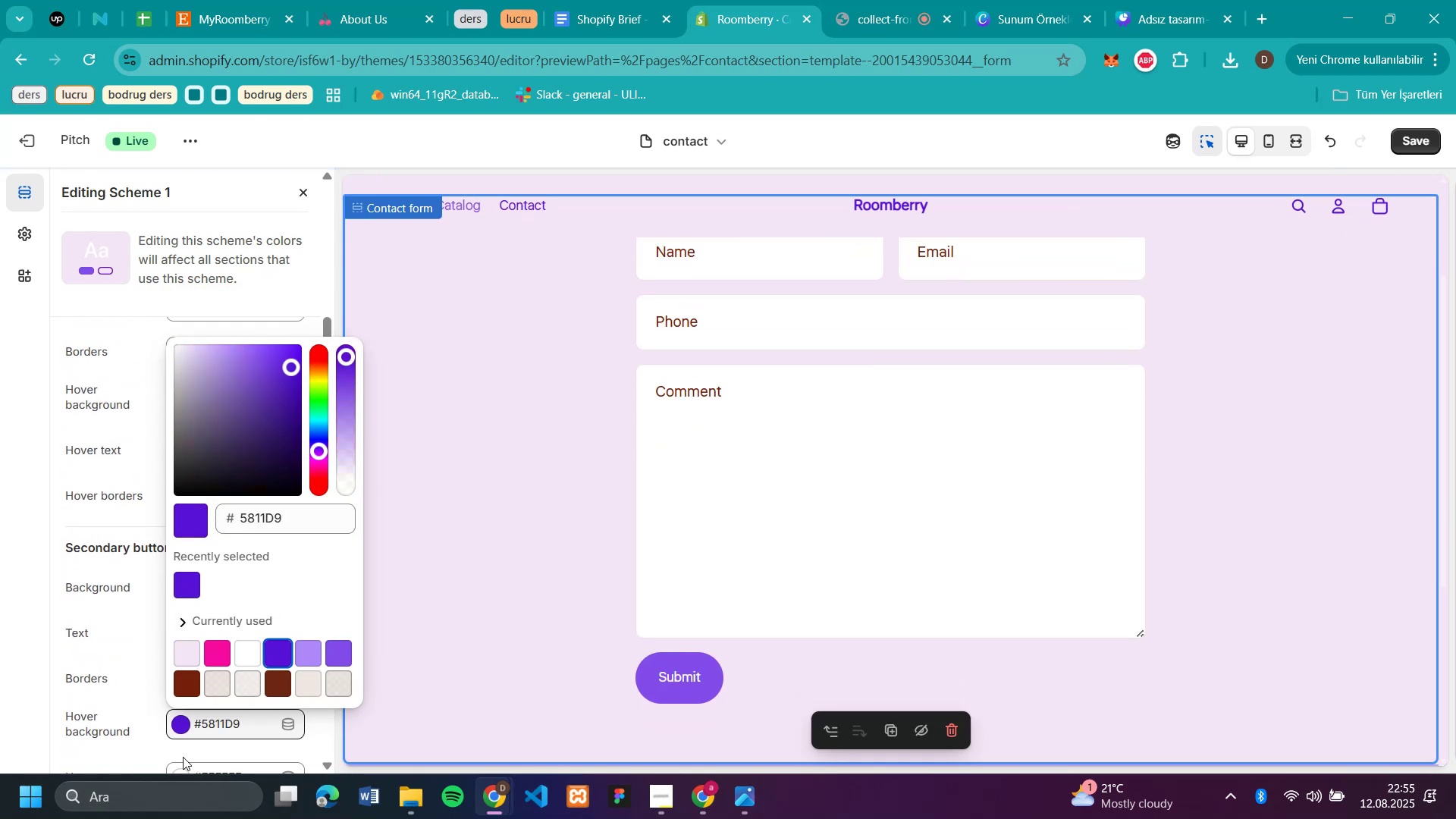 
scroll: coordinate [183, 756], scroll_direction: down, amount: 1.0
 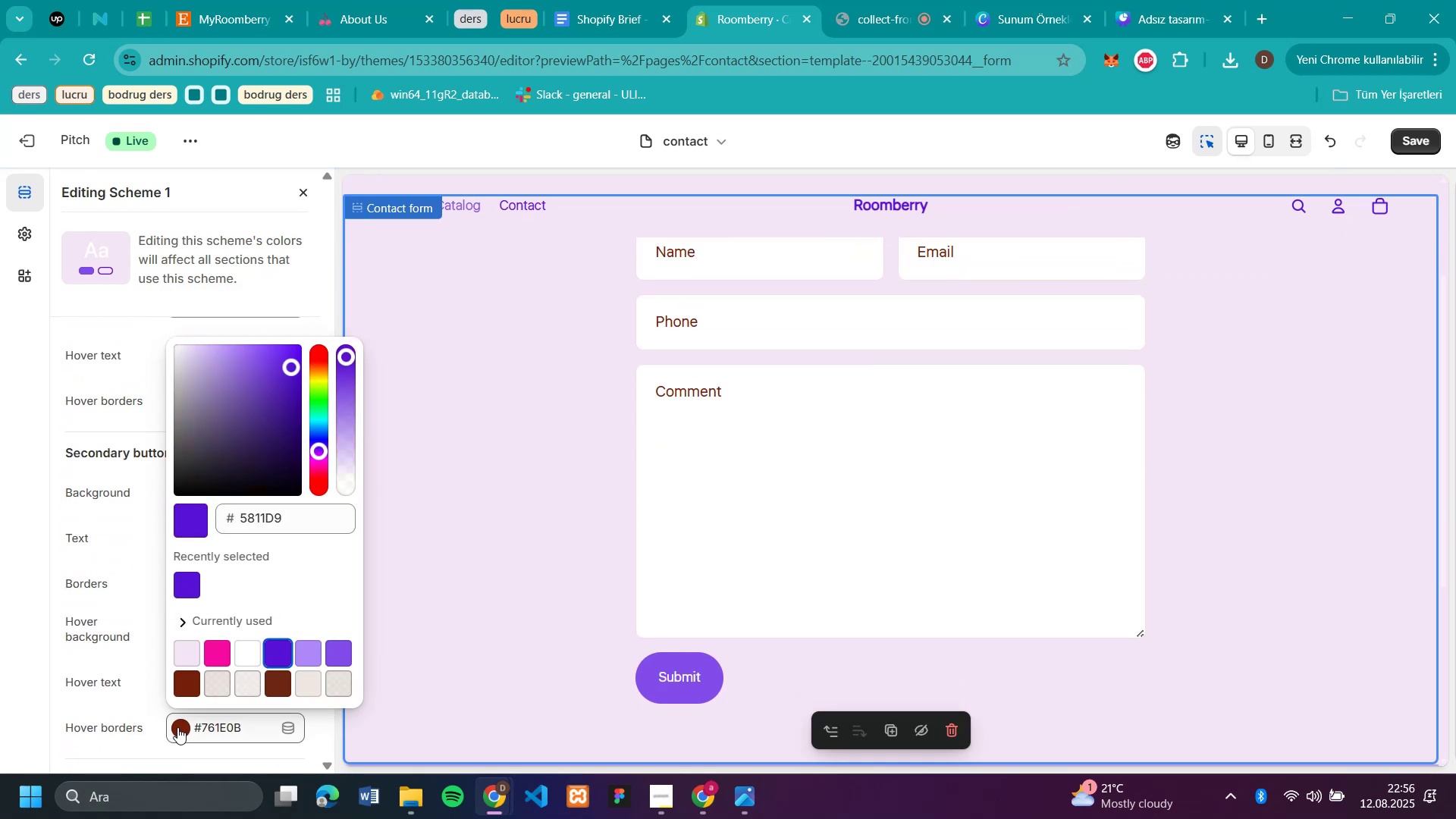 
left_click([177, 727])
 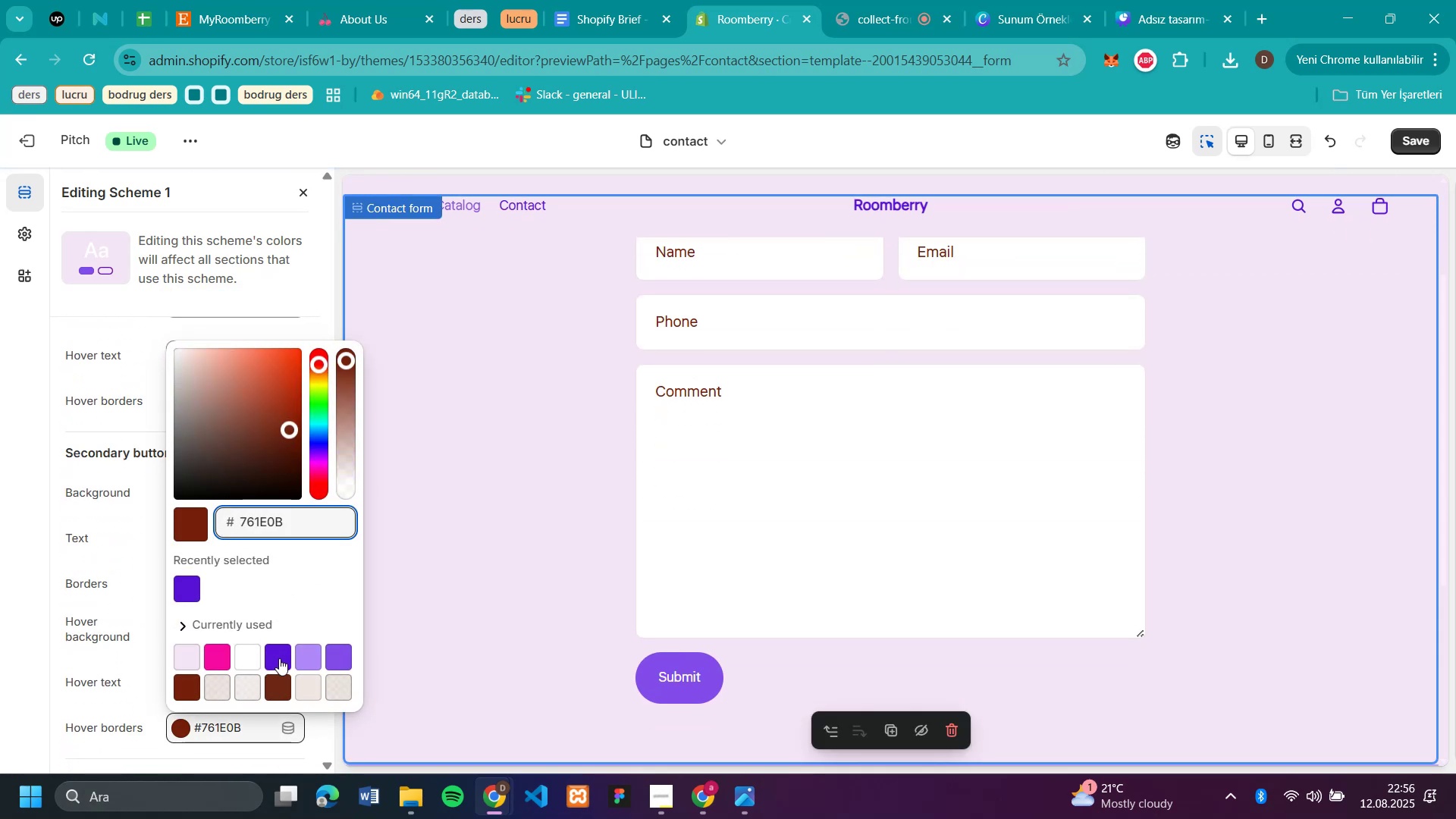 
left_click([279, 658])
 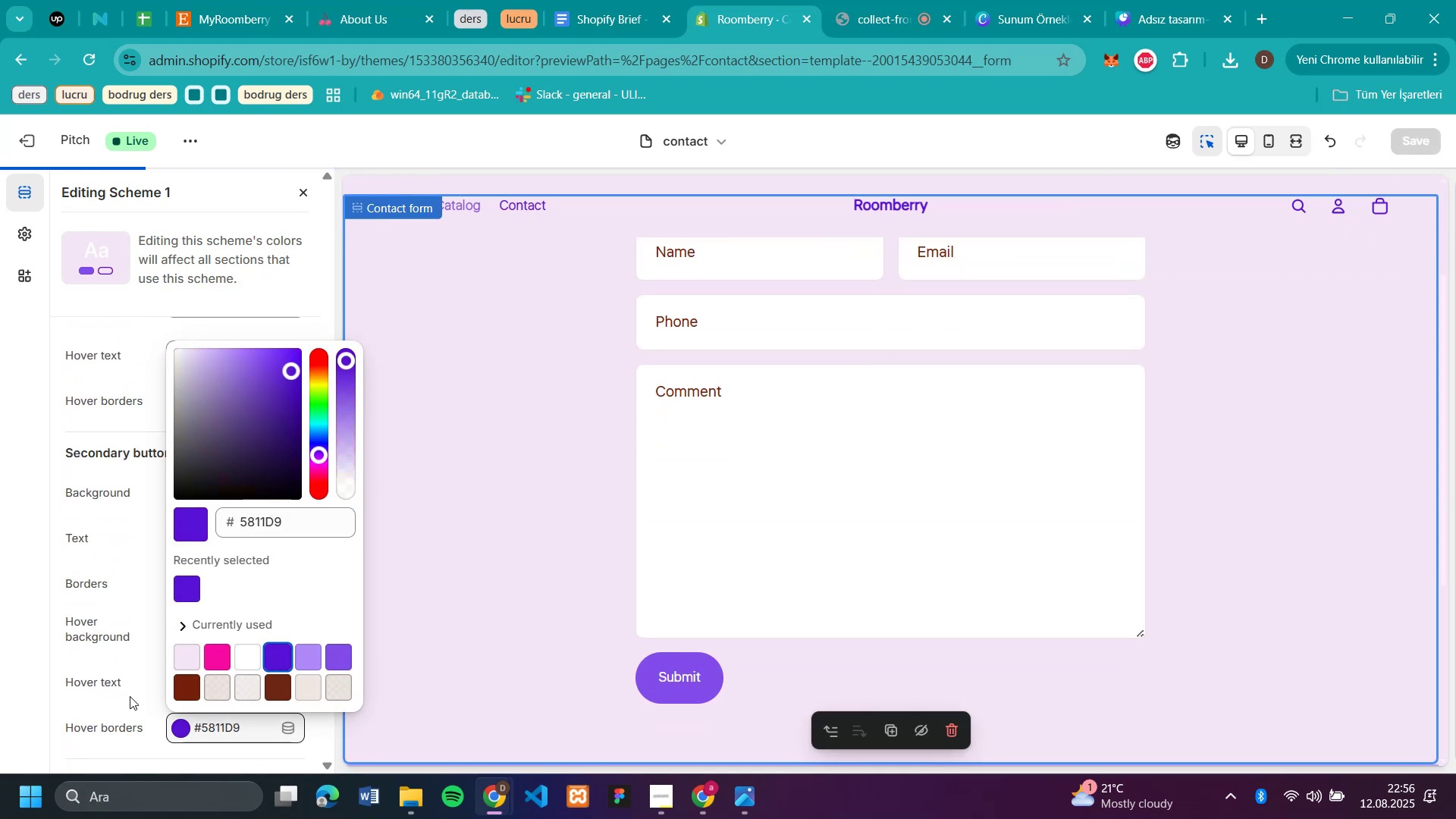 
scroll: coordinate [187, 737], scroll_direction: down, amount: 2.0
 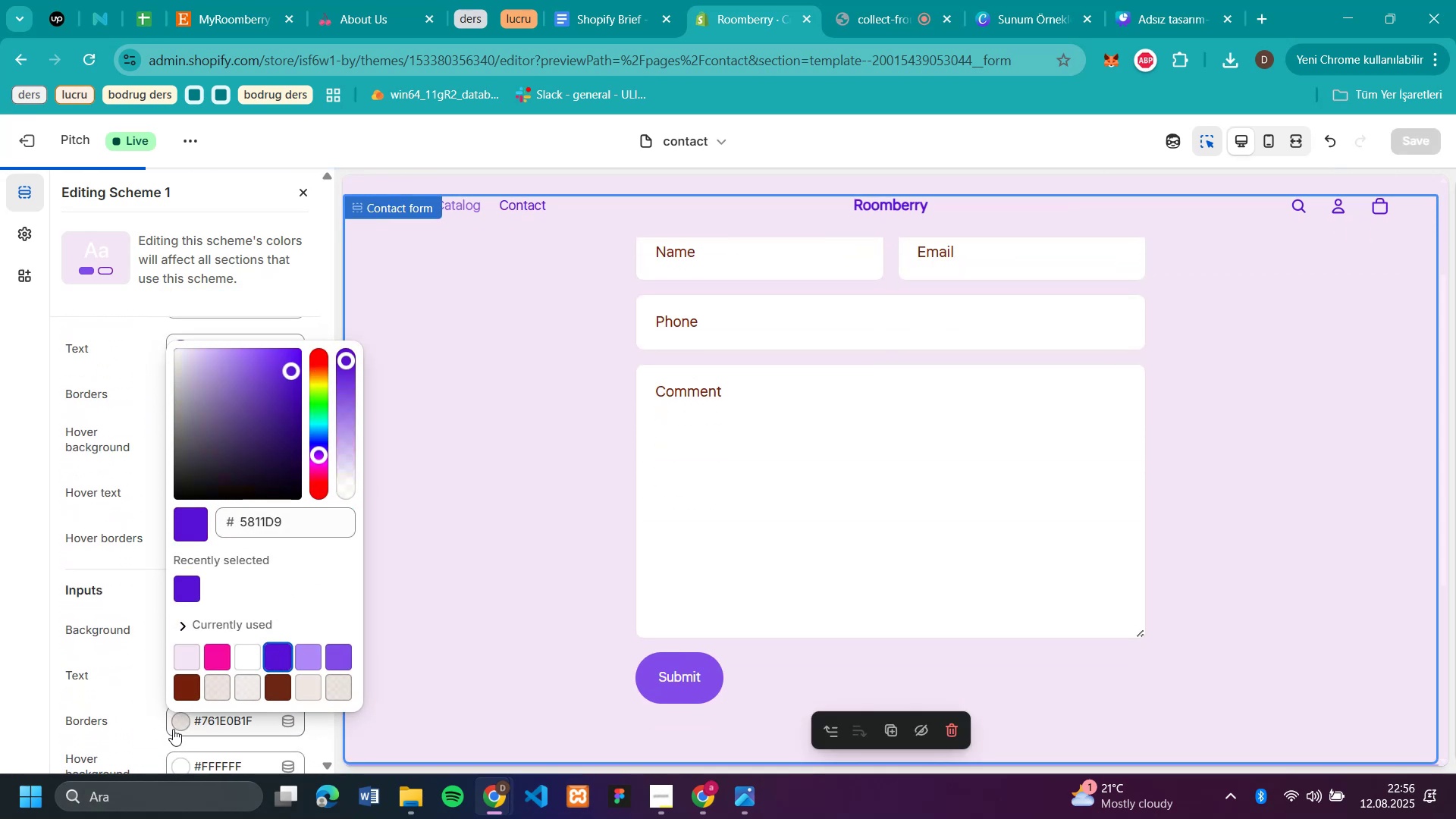 
scroll: coordinate [173, 729], scroll_direction: up, amount: 1.0
 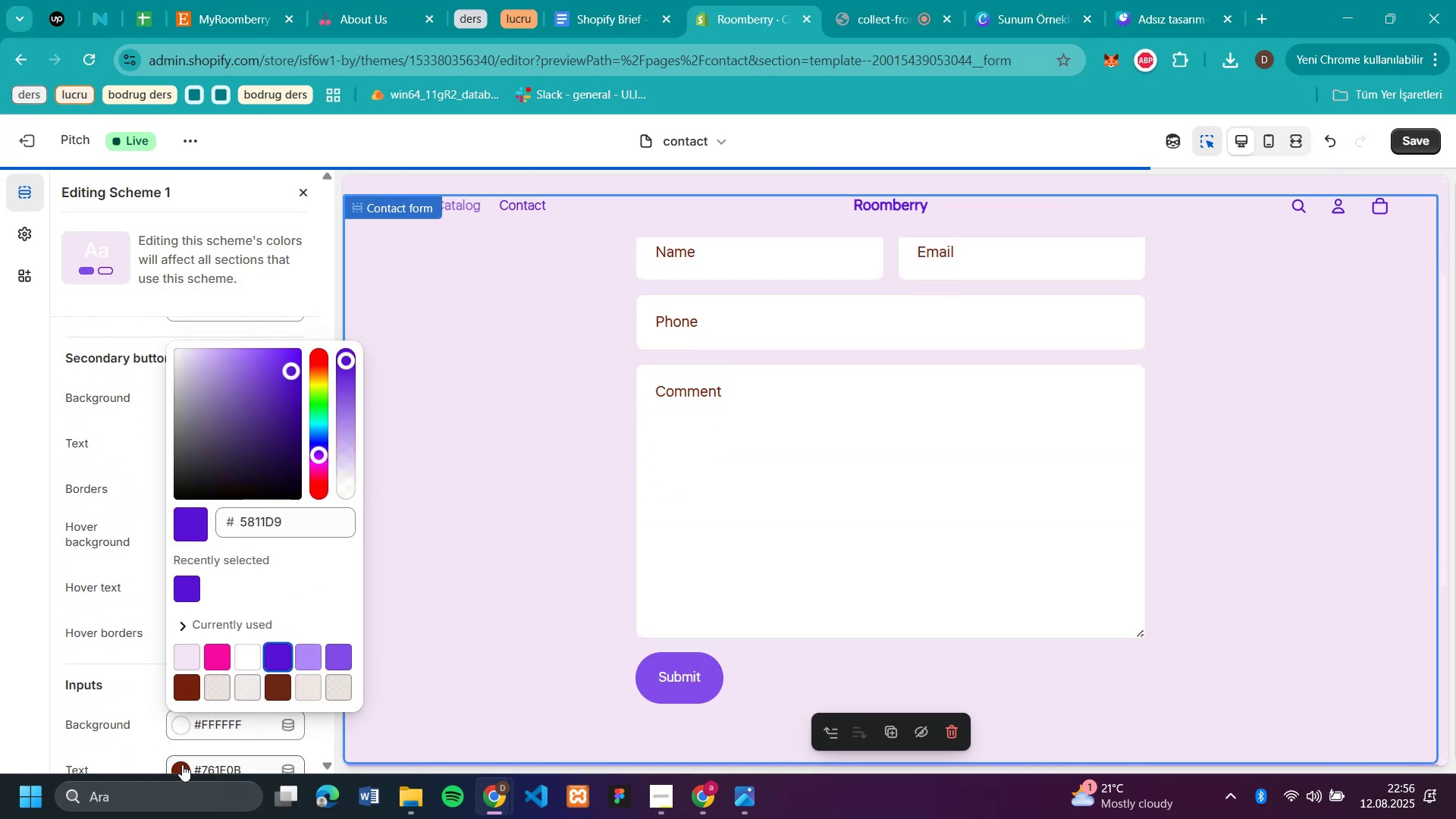 
left_click([180, 761])
 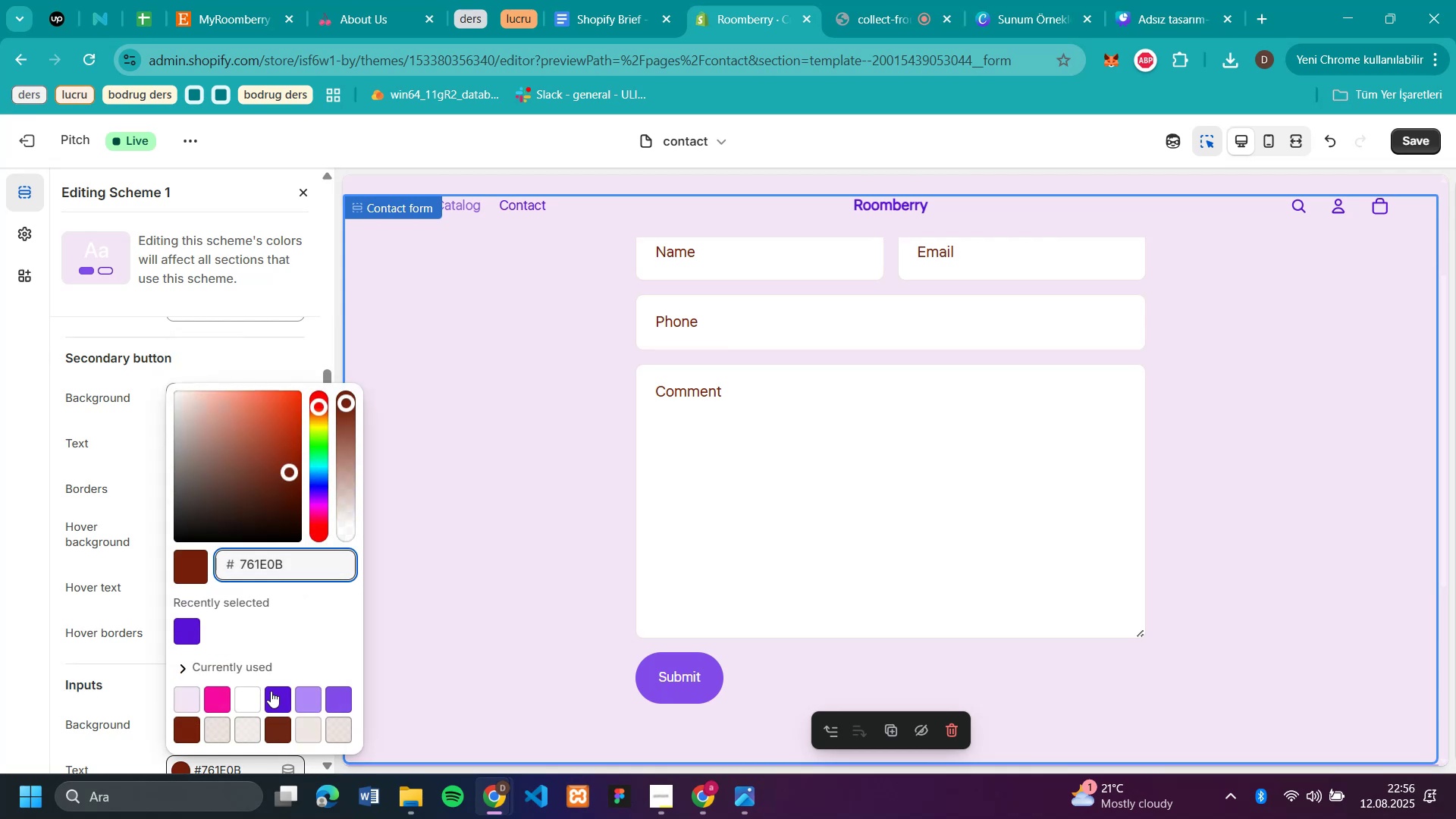 
left_click([271, 691])
 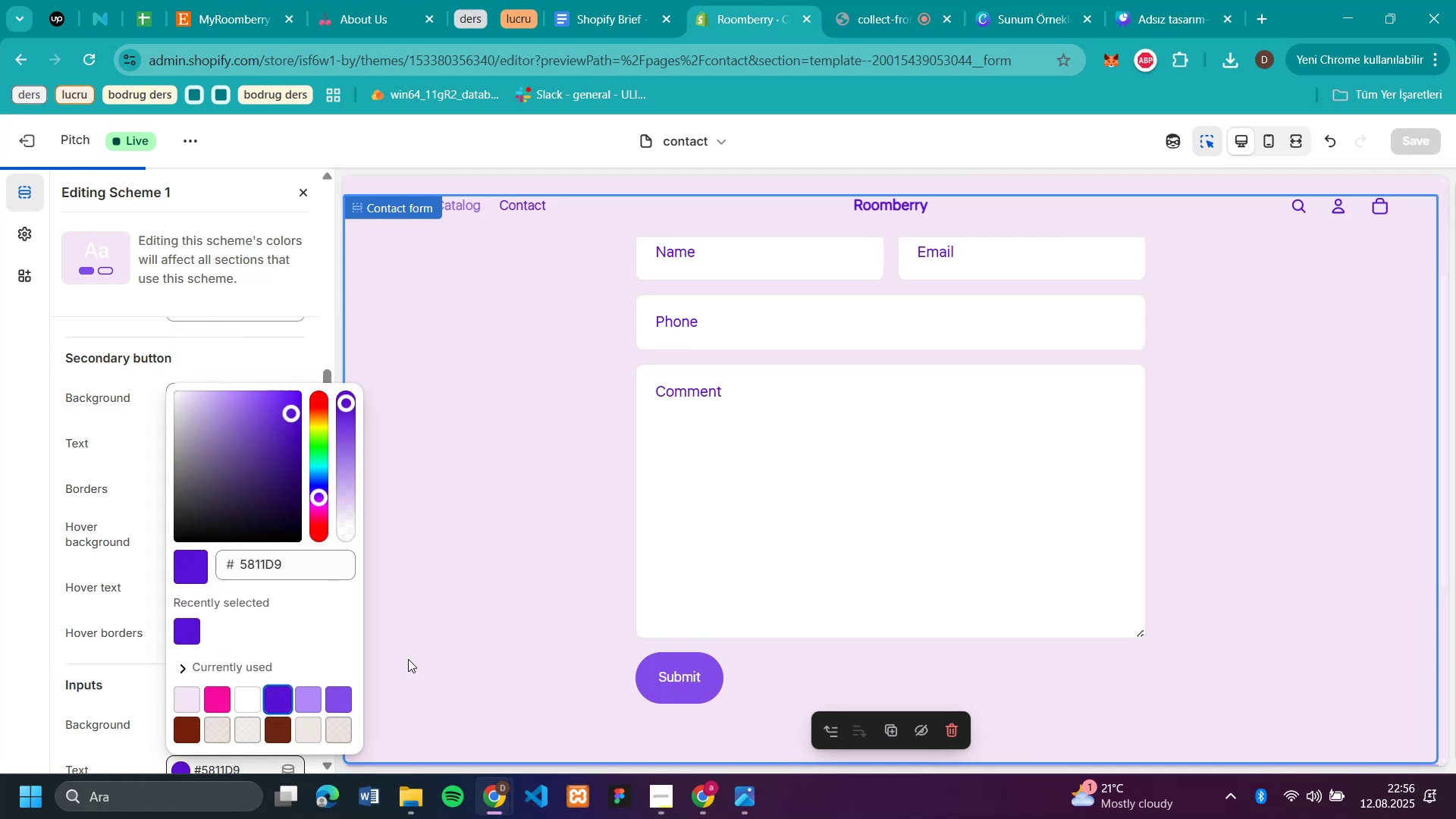 
scroll: coordinate [1252, 557], scroll_direction: up, amount: 5.0
 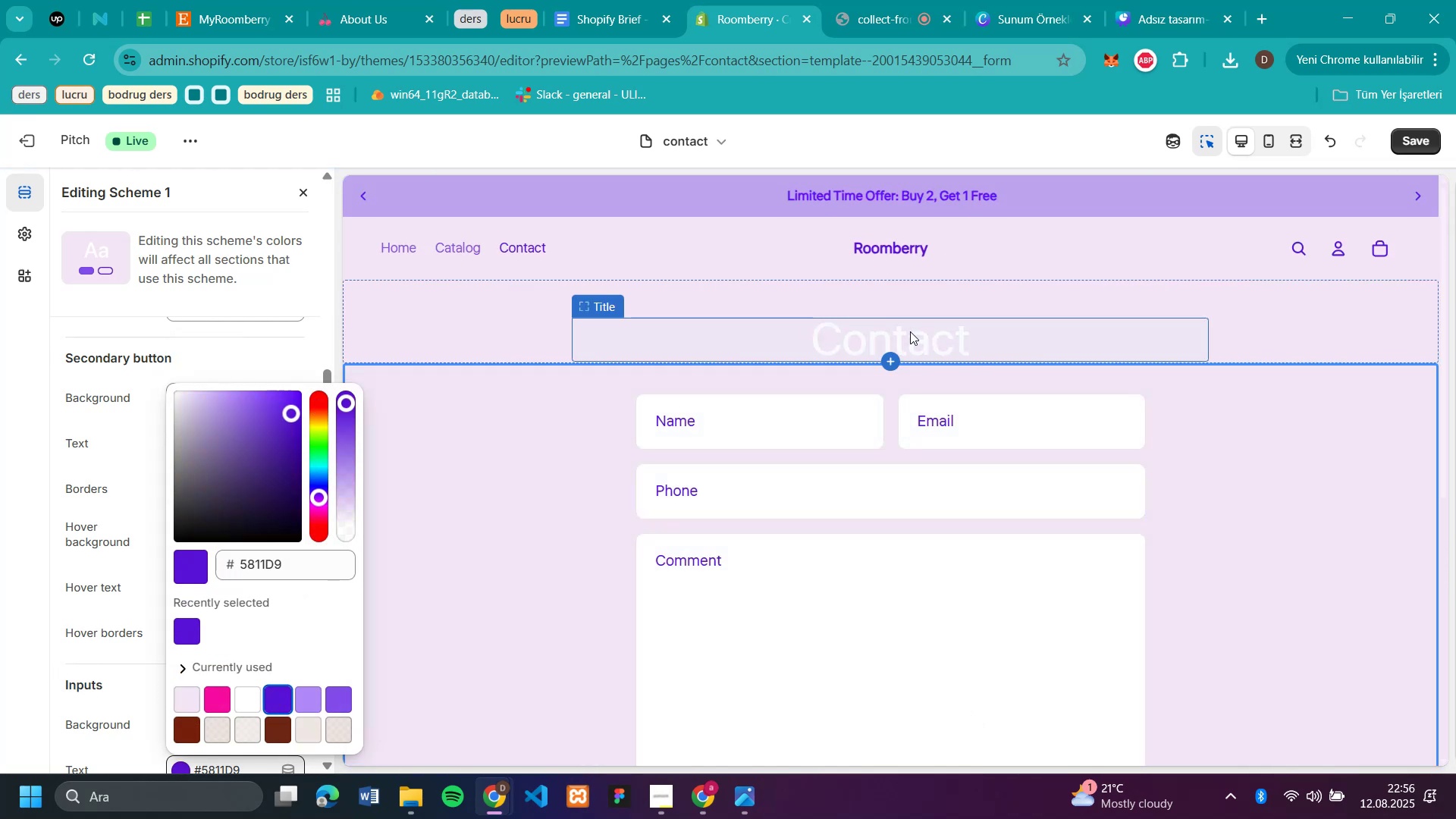 
left_click([910, 331])
 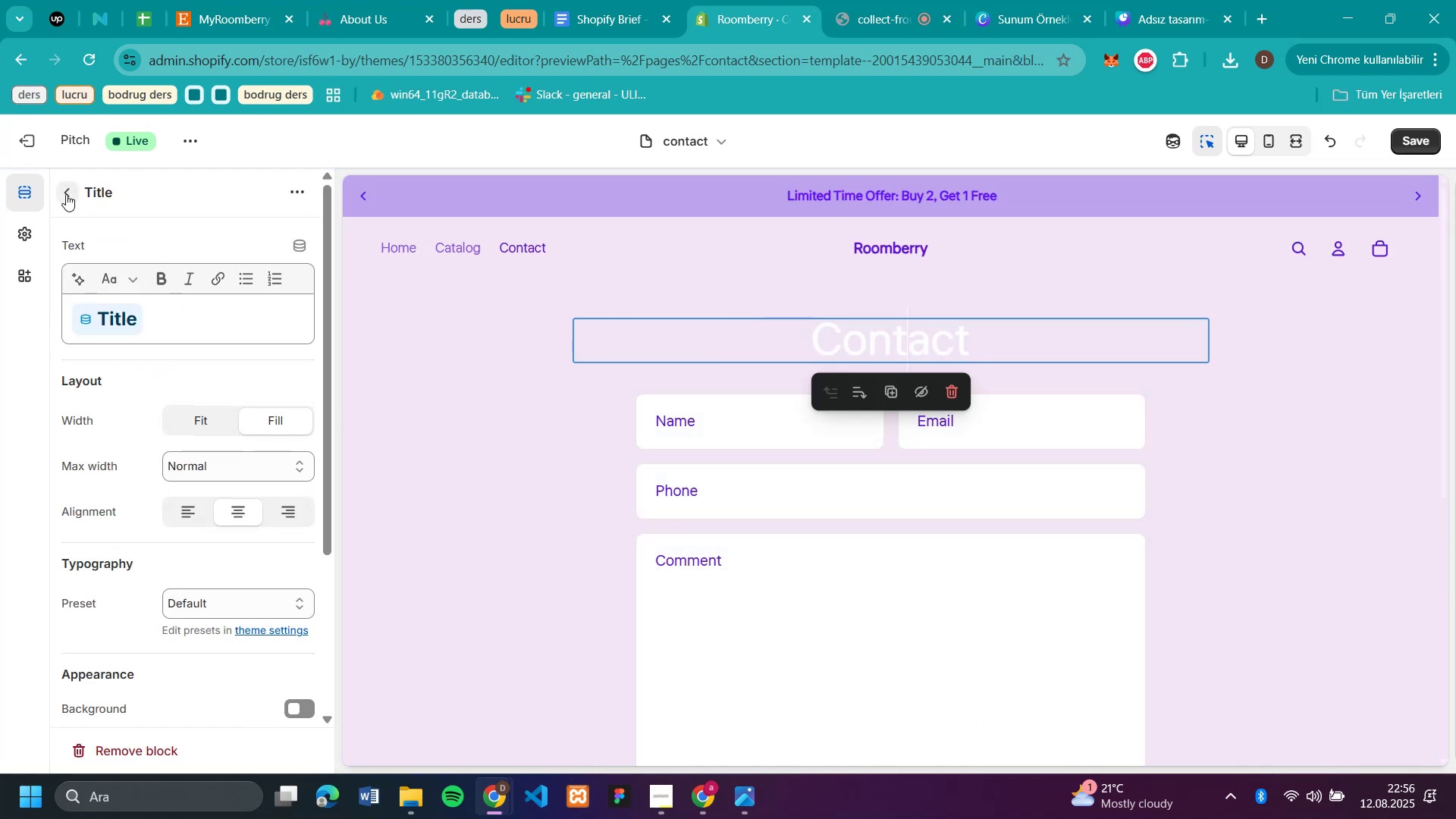 
left_click([66, 194])
 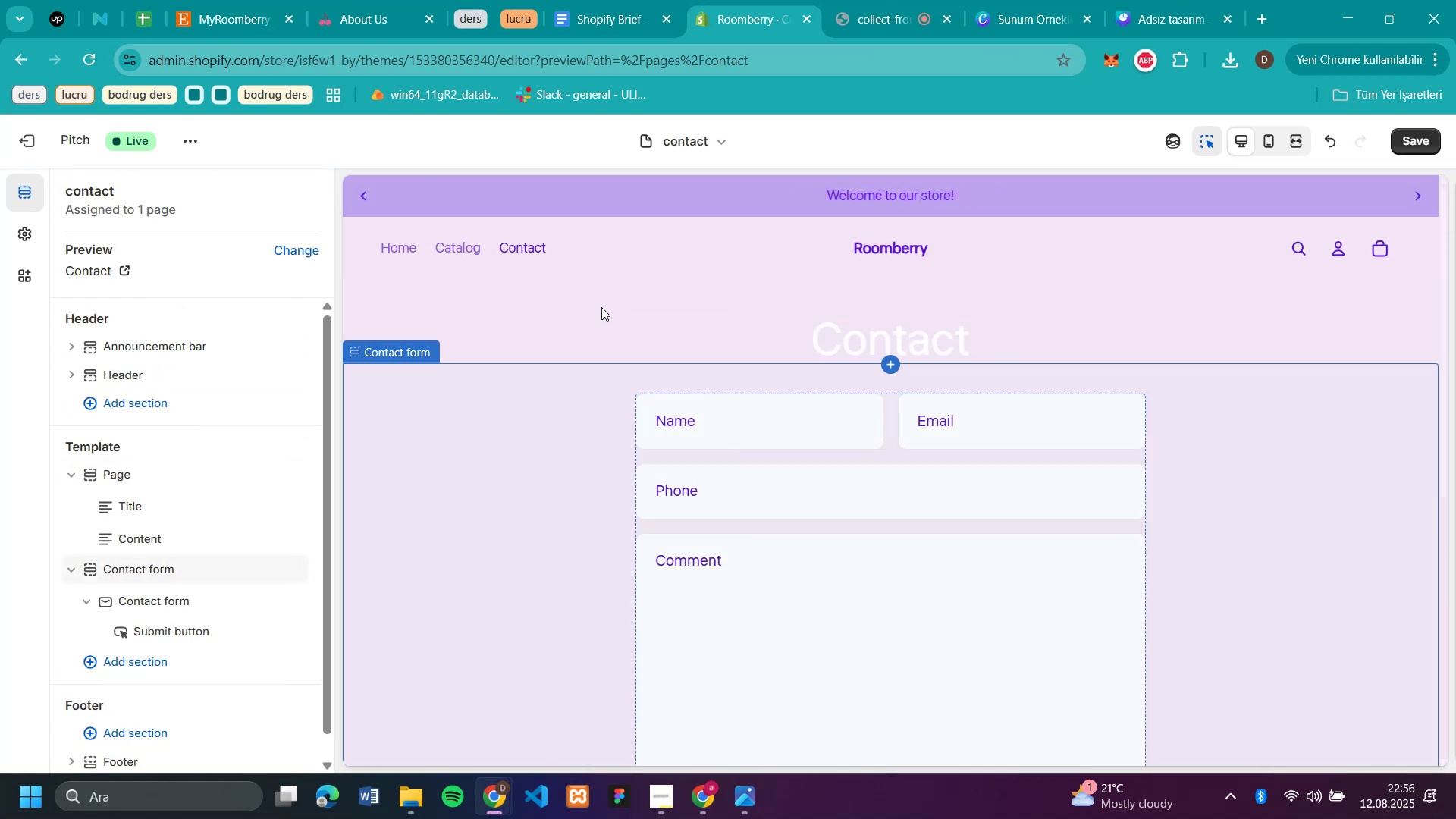 
scroll: coordinate [1242, 388], scroll_direction: down, amount: 3.0
 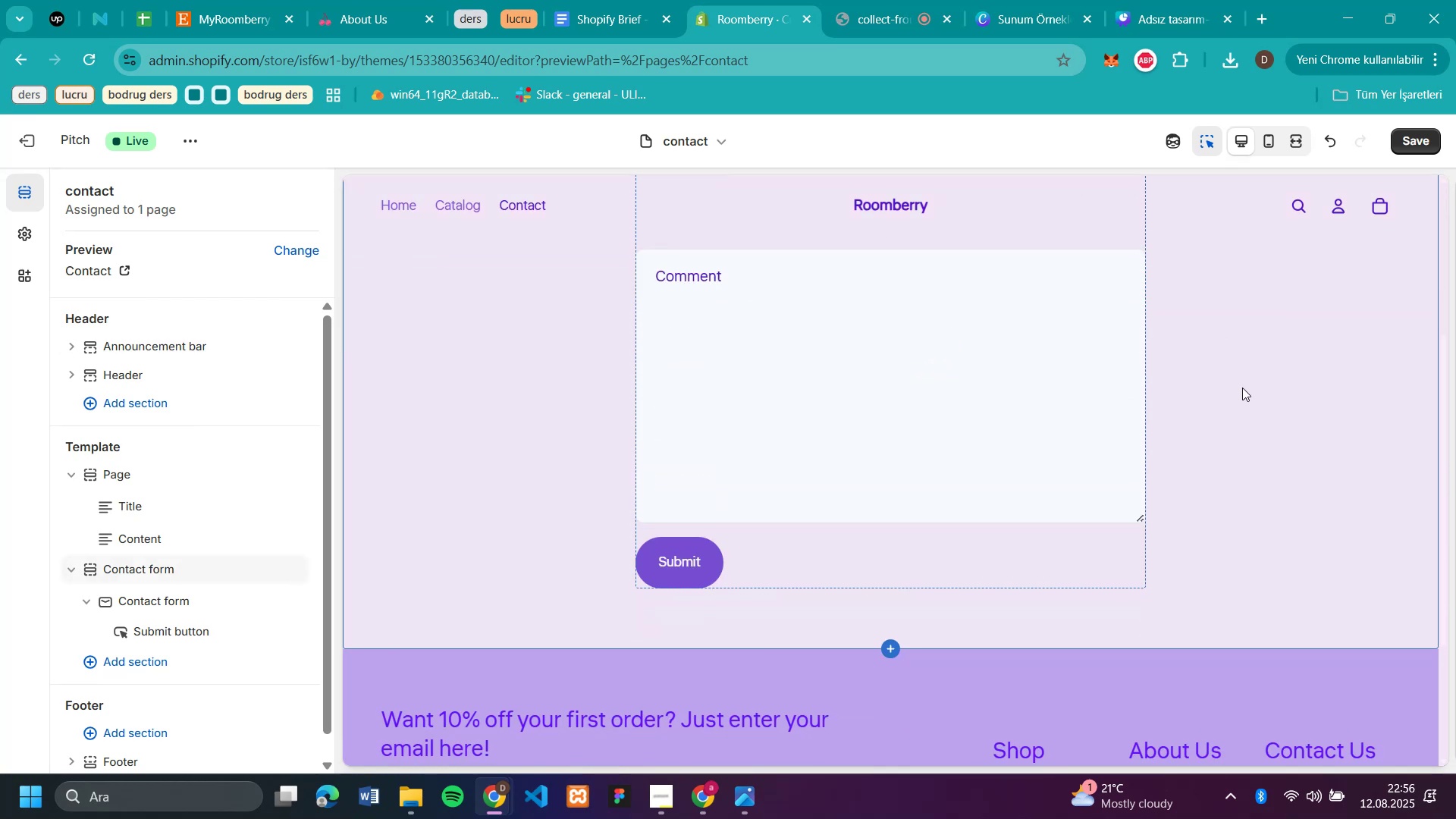 
scroll: coordinate [1140, 311], scroll_direction: up, amount: 6.0
 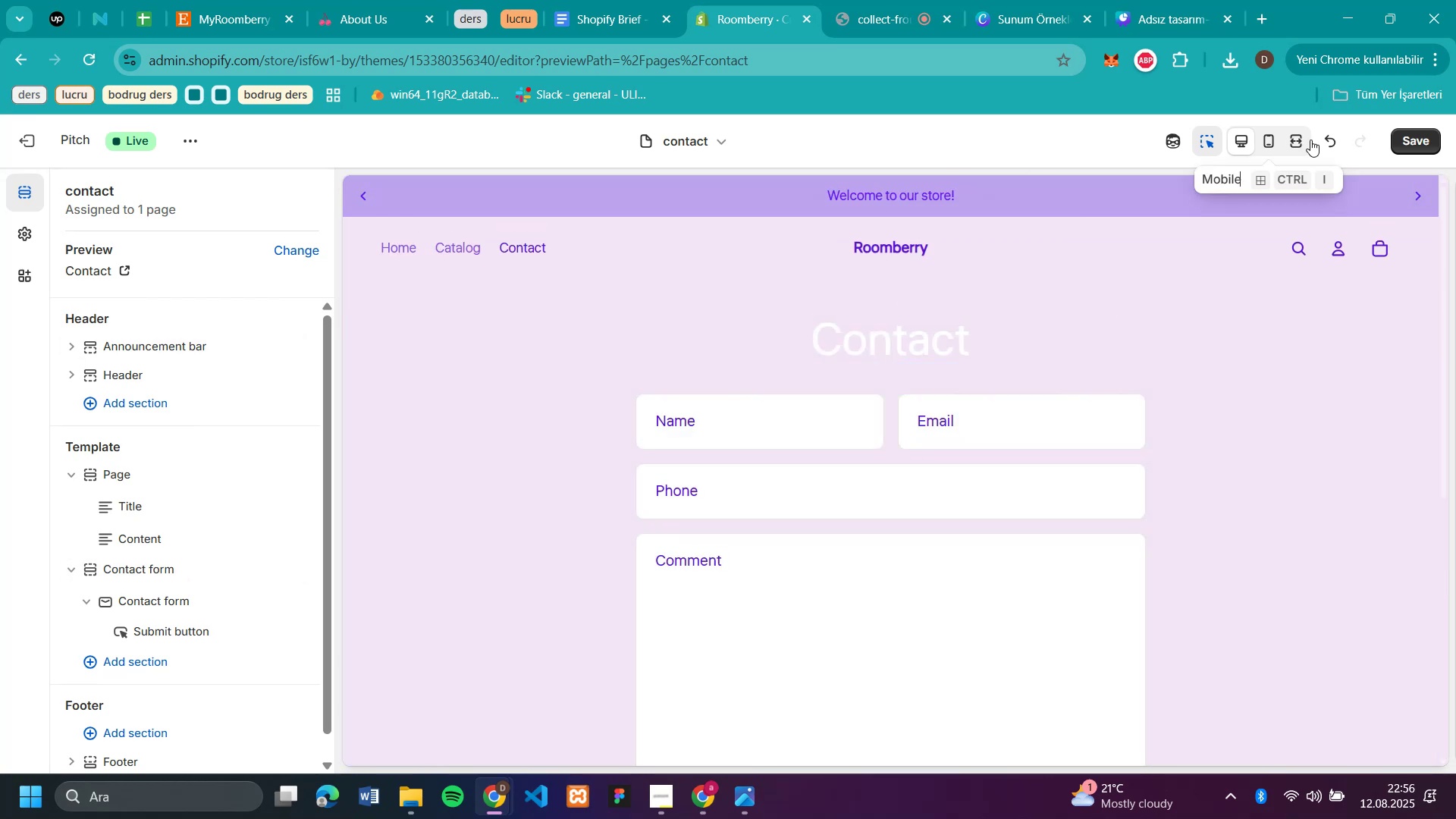 
left_click([1408, 138])
 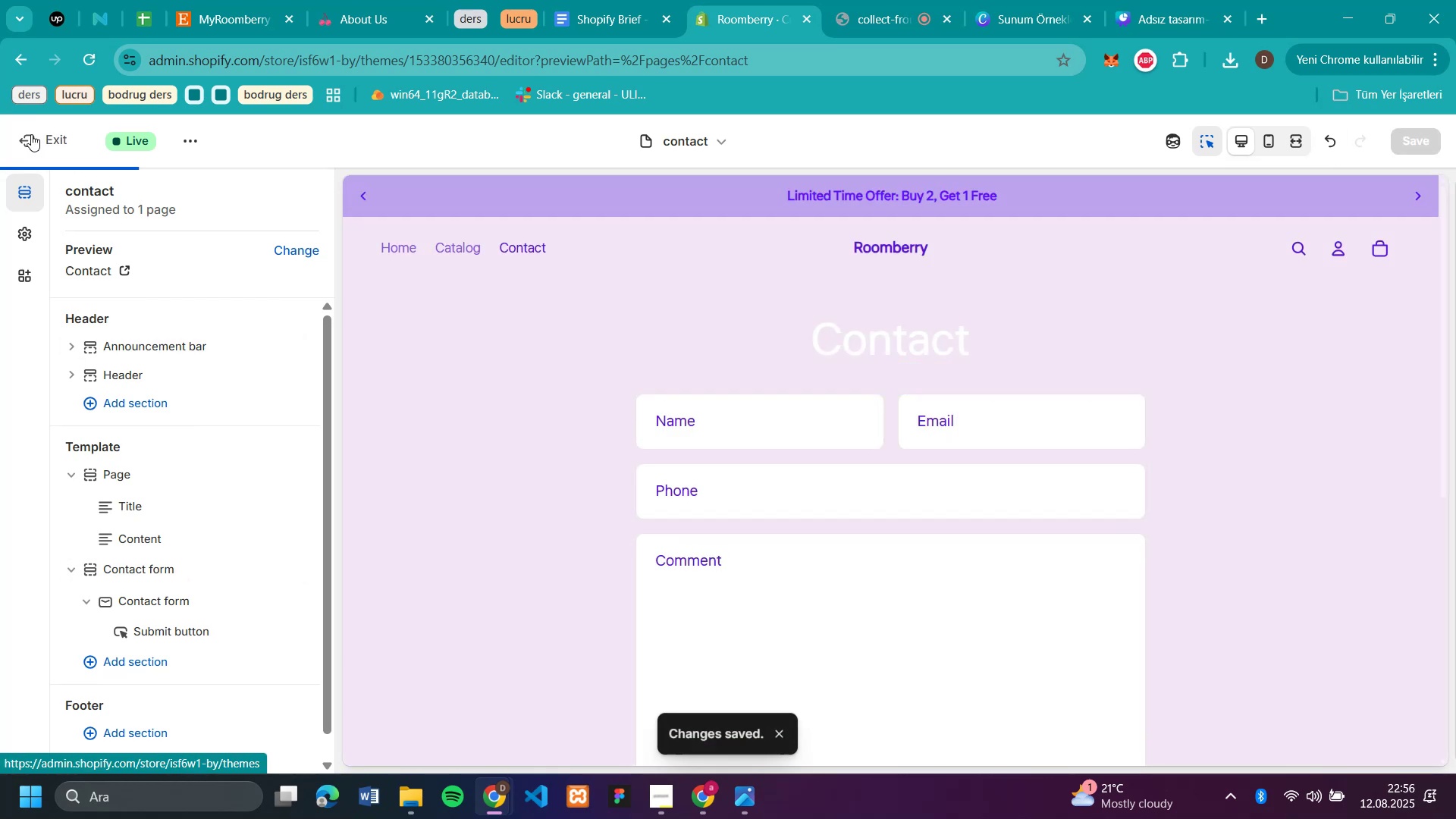 
left_click([31, 134])
 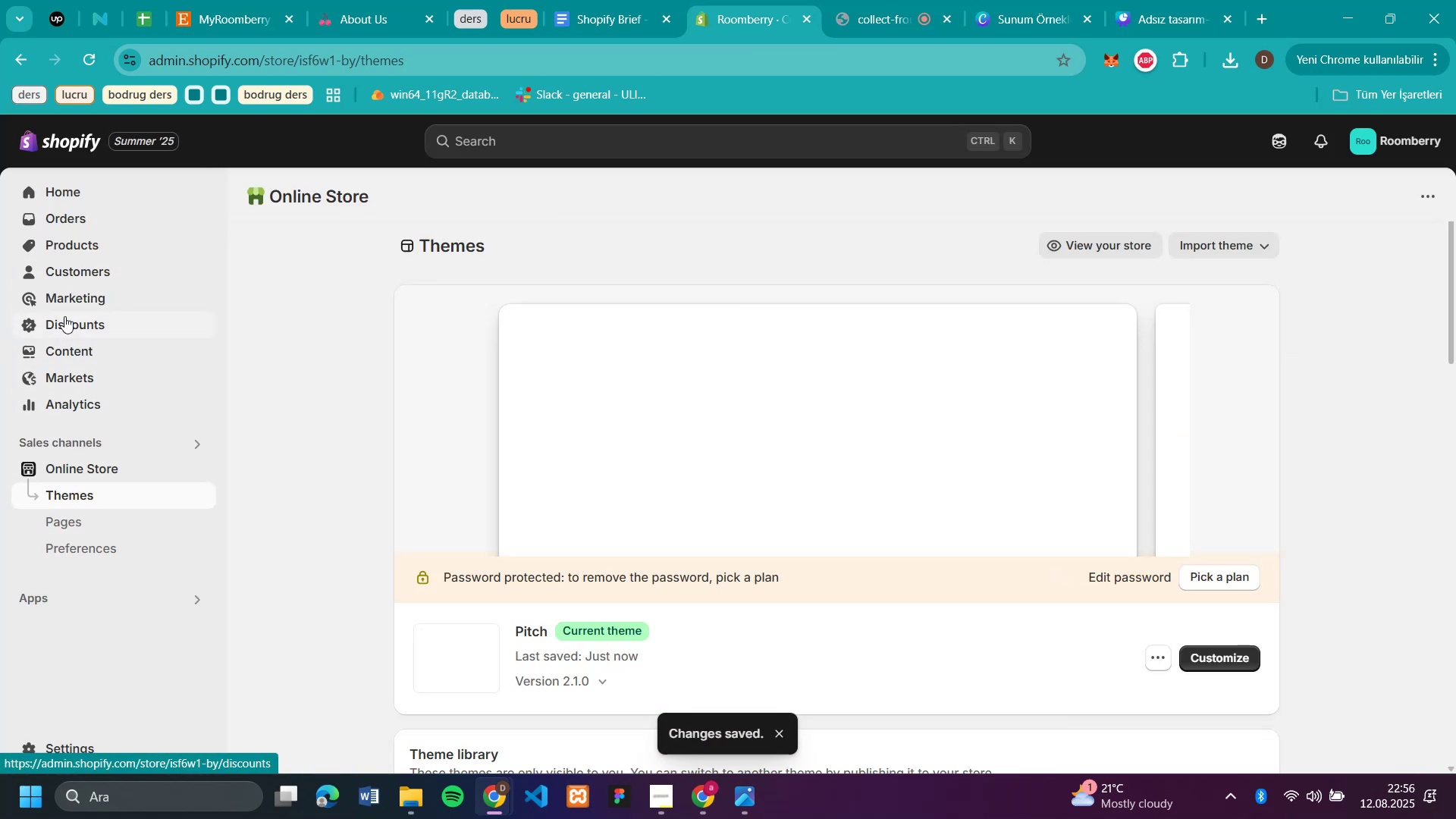 
left_click([74, 345])
 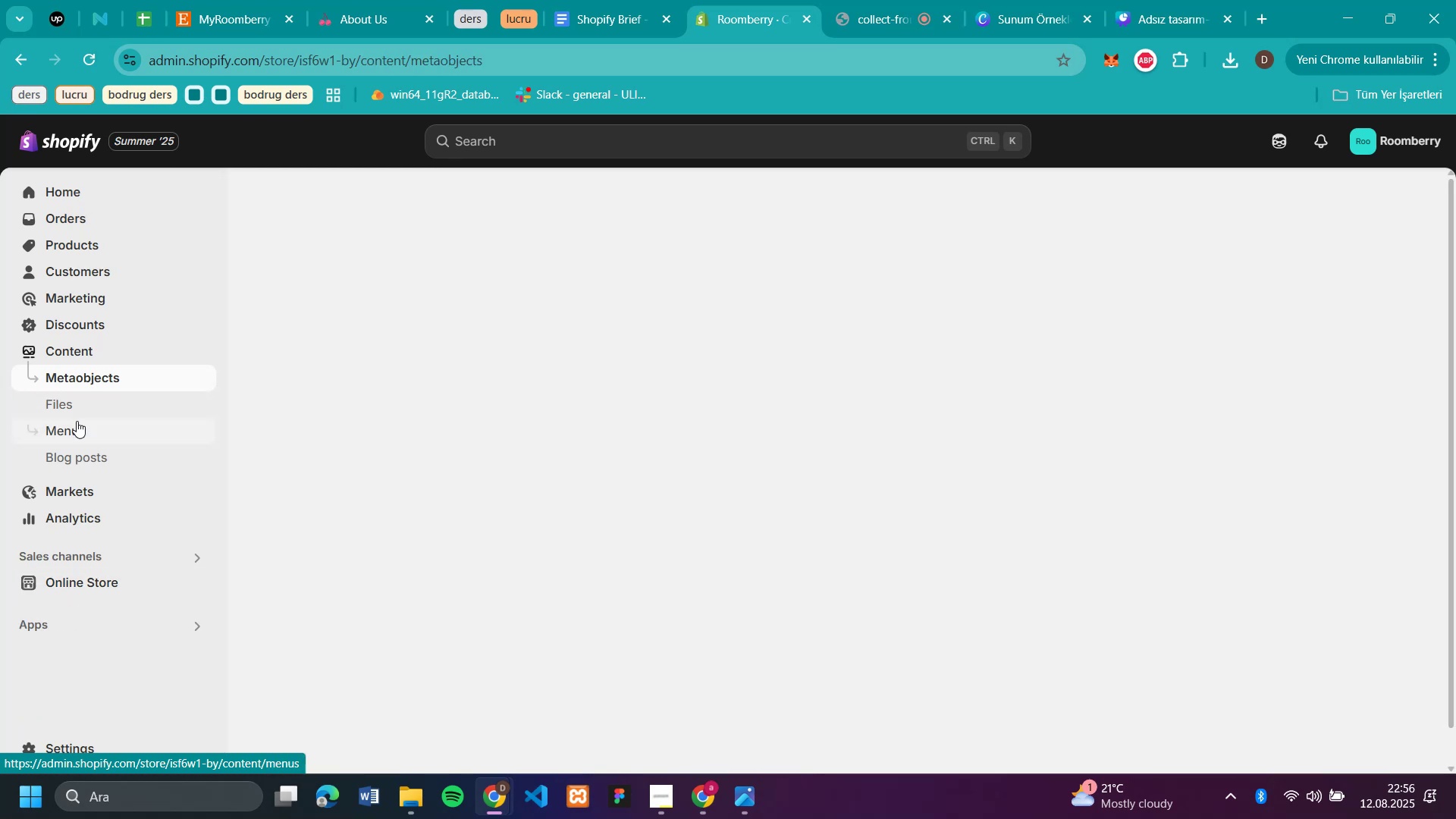 
left_click([77, 426])
 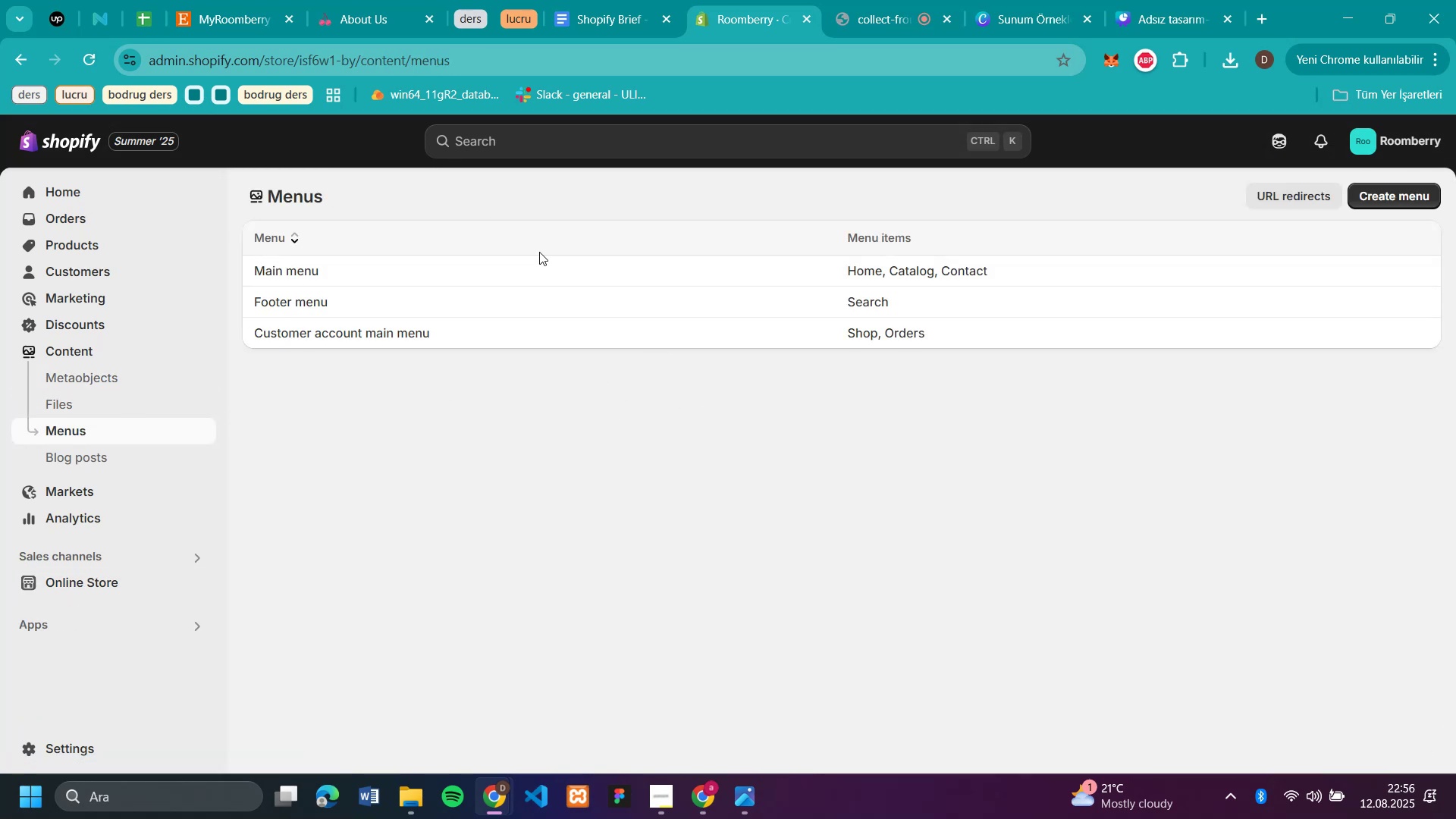 
left_click([642, 265])
 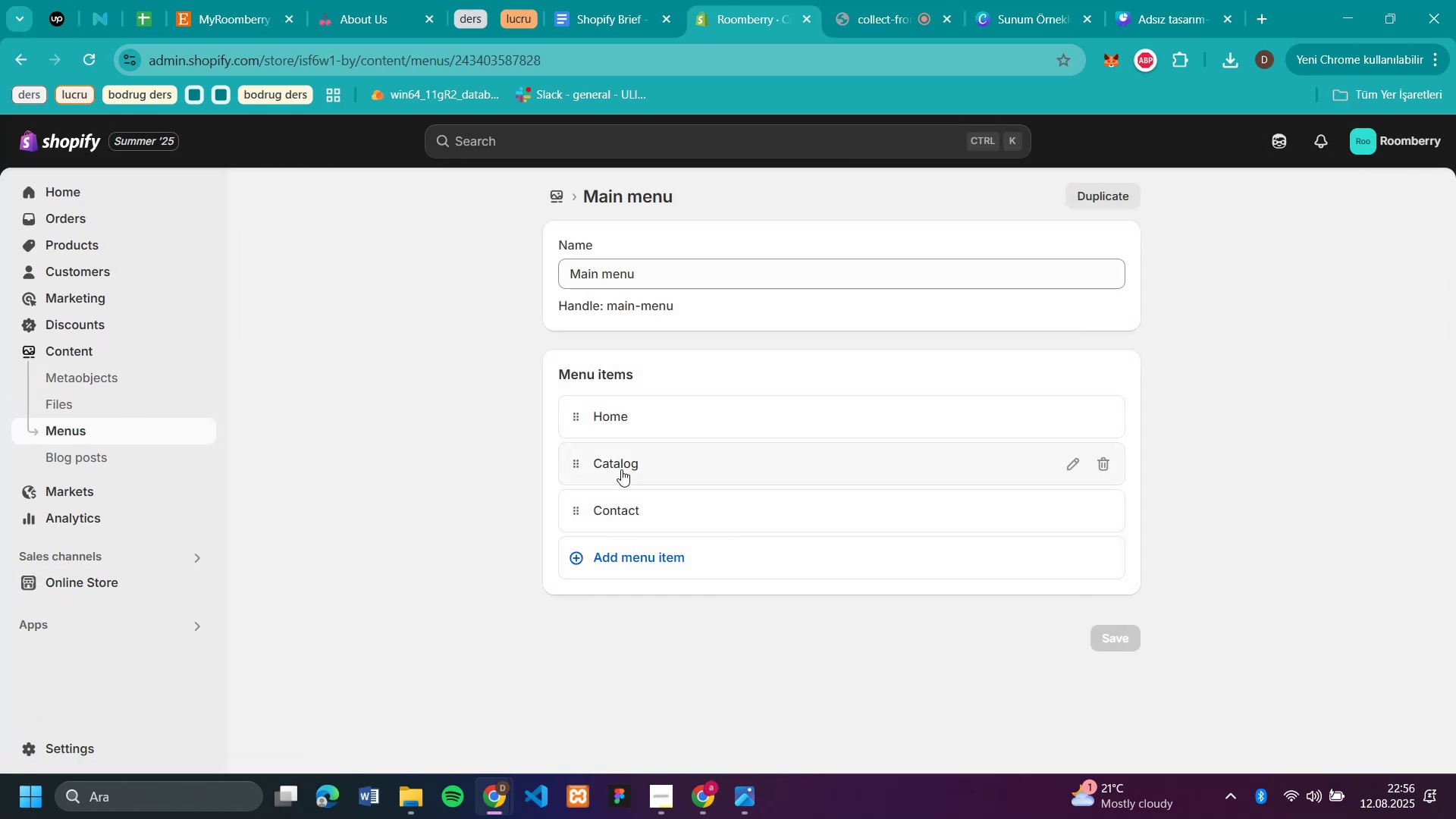 
left_click([623, 469])
 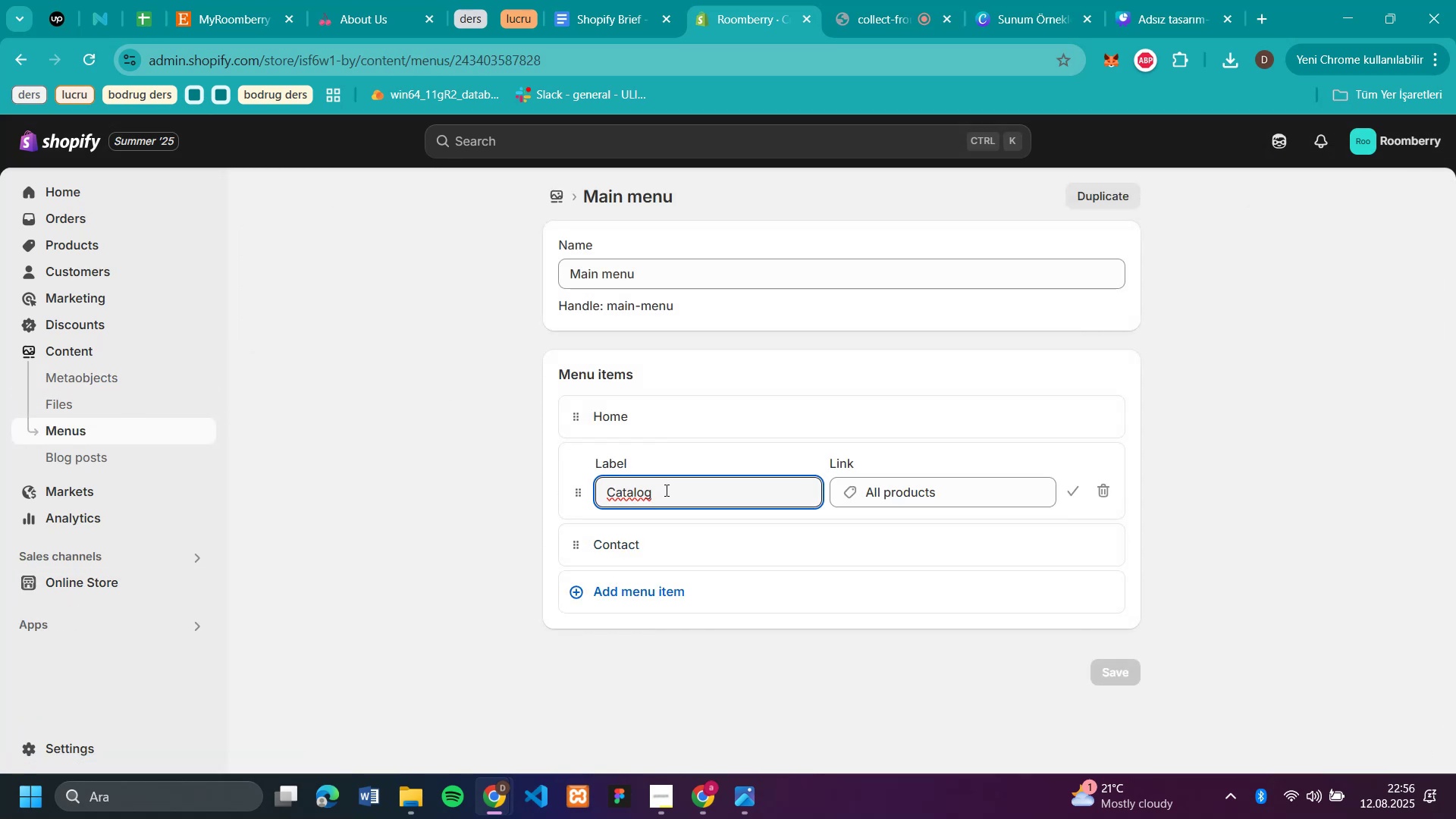 
left_click_drag(start_coordinate=[666, 491], to_coordinate=[507, 511])
 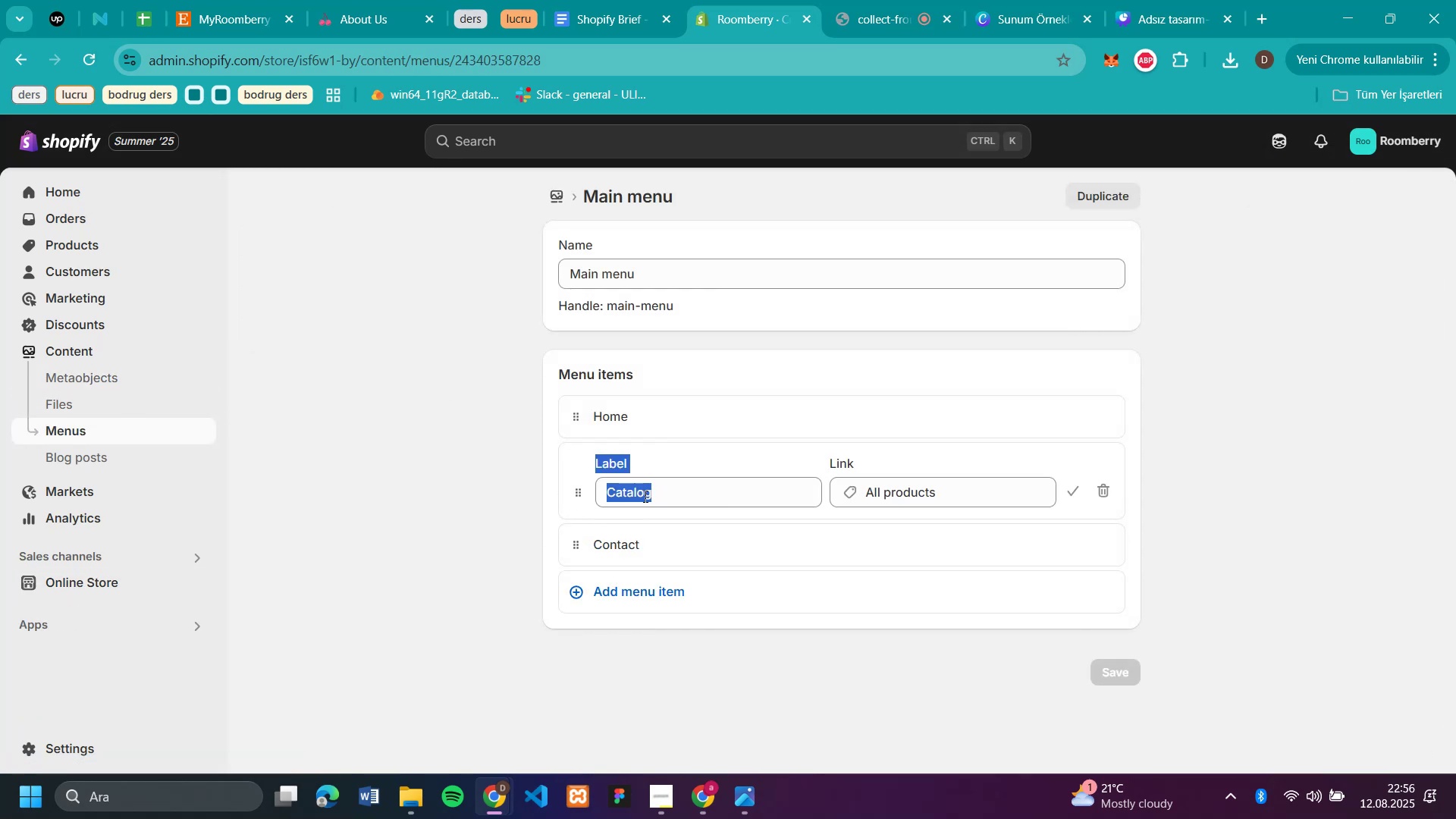 
left_click([647, 494])
 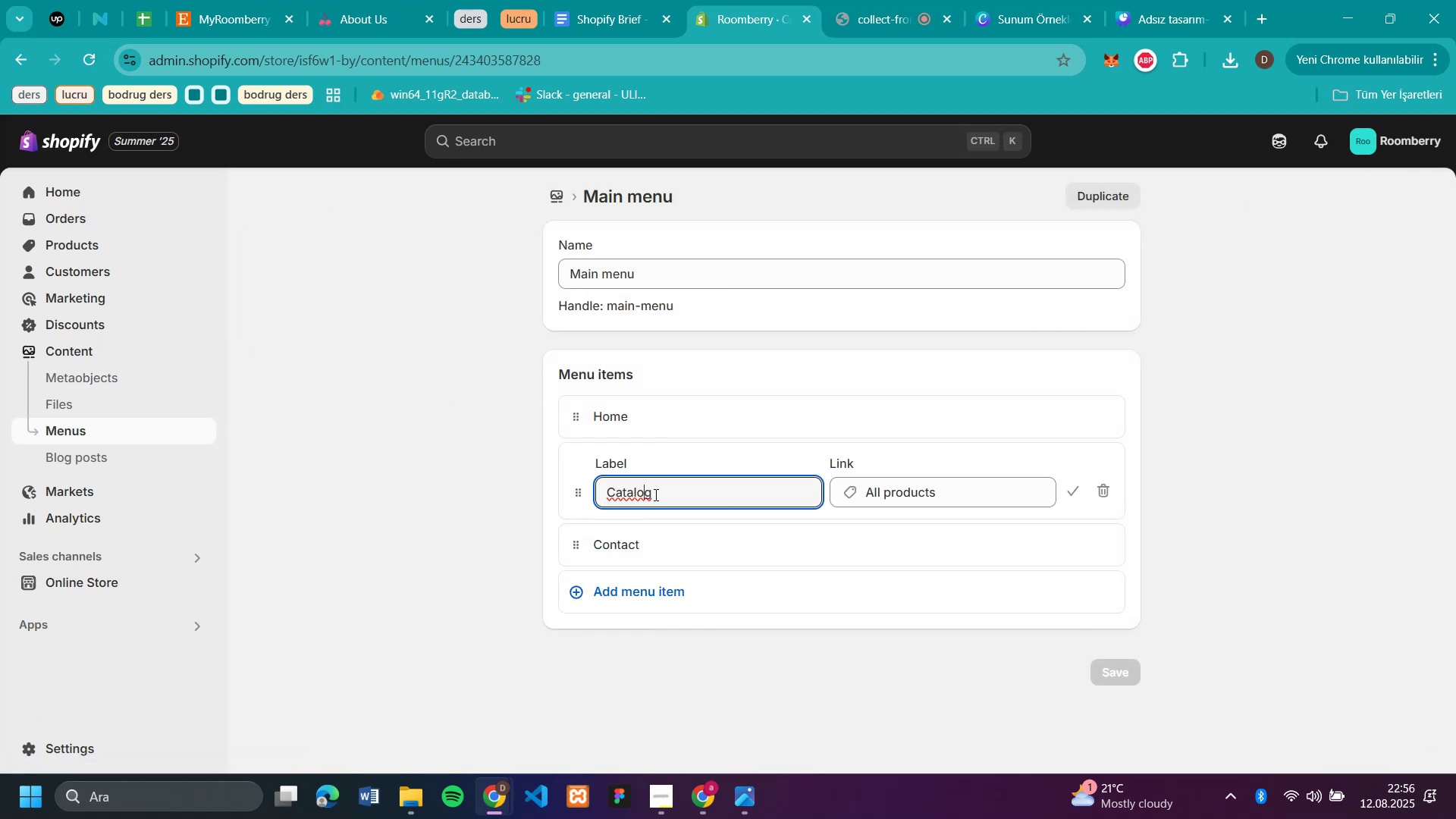 
left_click_drag(start_coordinate=[654, 494], to_coordinate=[598, 494])
 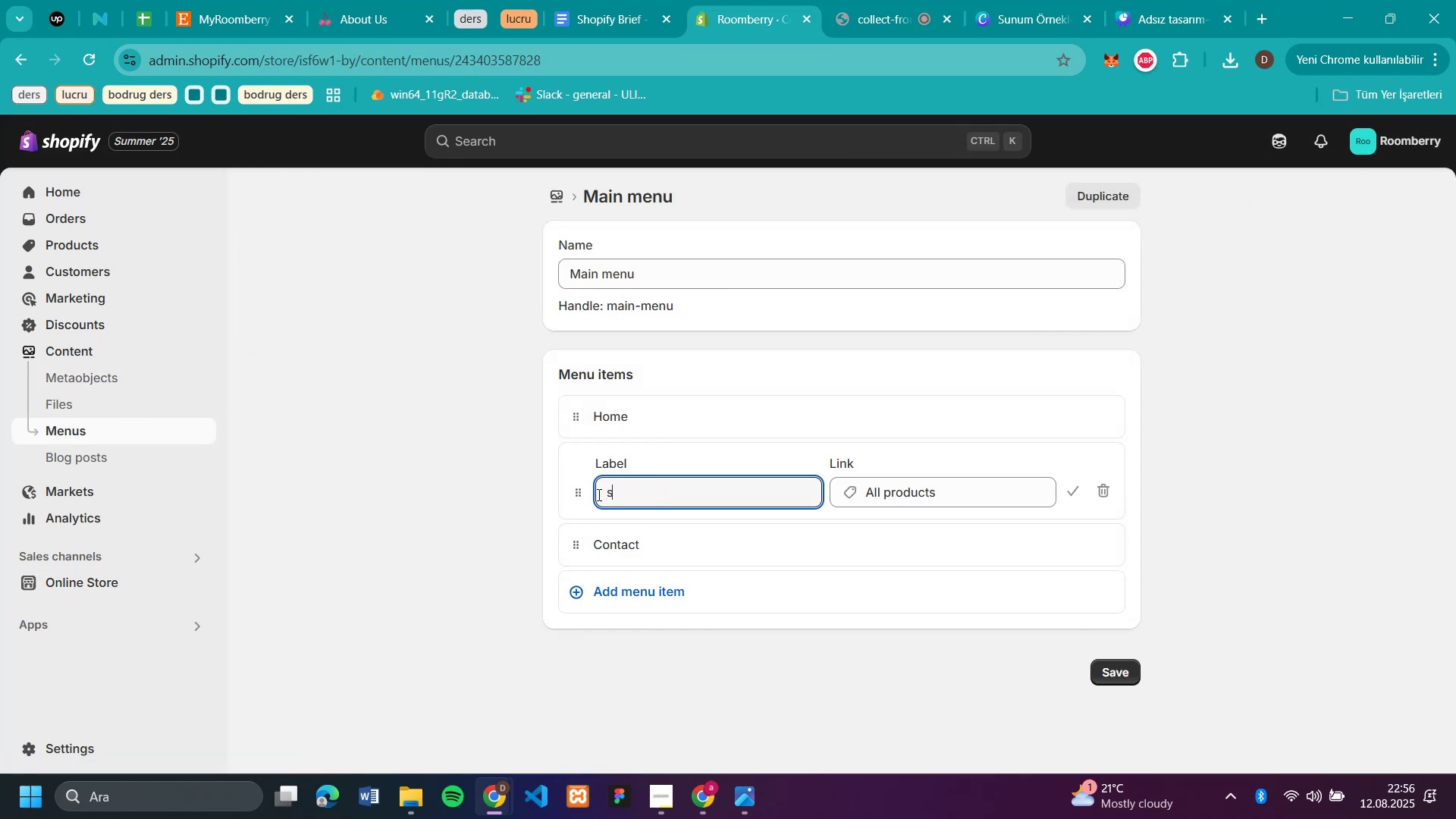 
type(shop)
 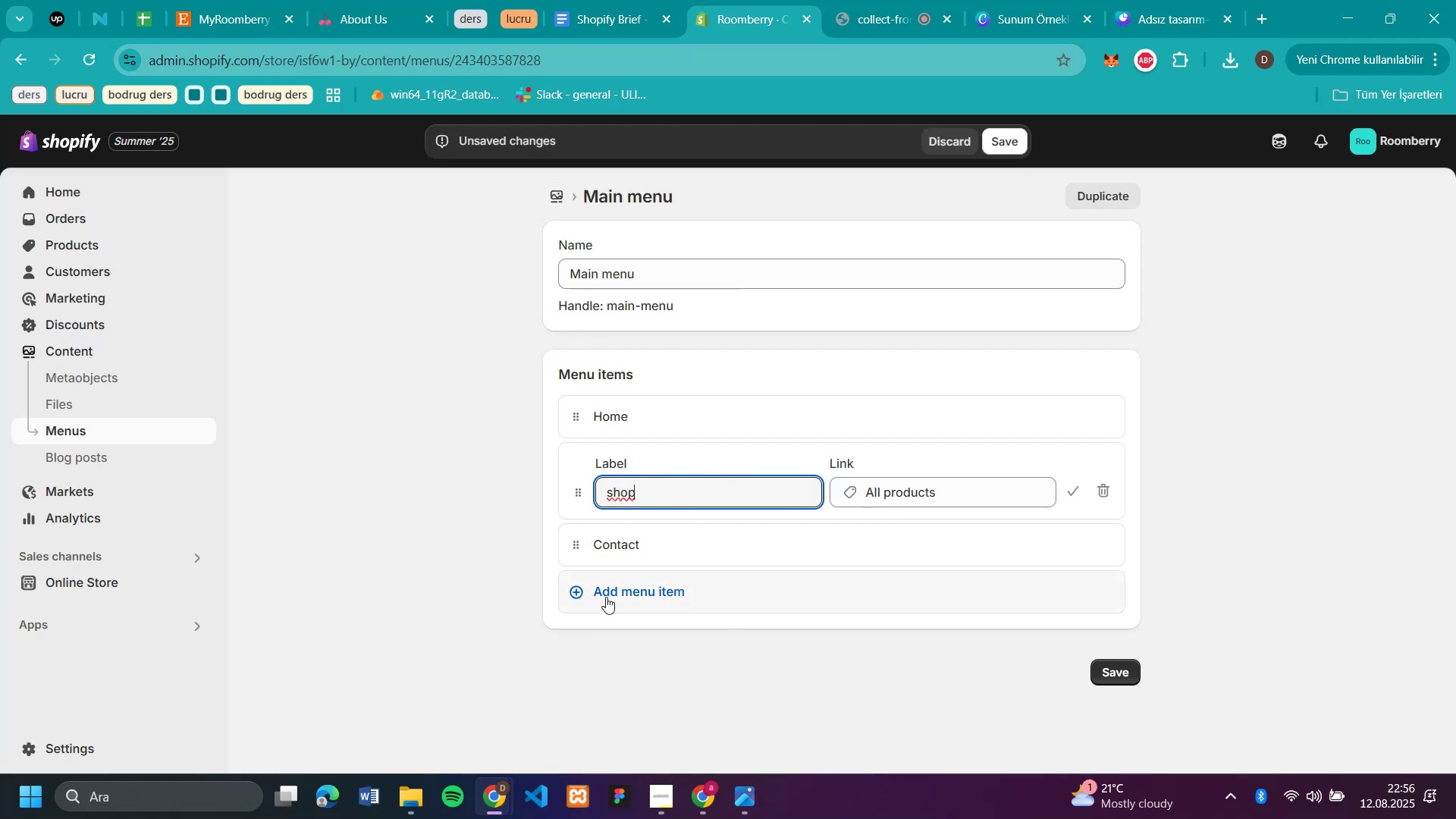 
left_click([617, 592])
 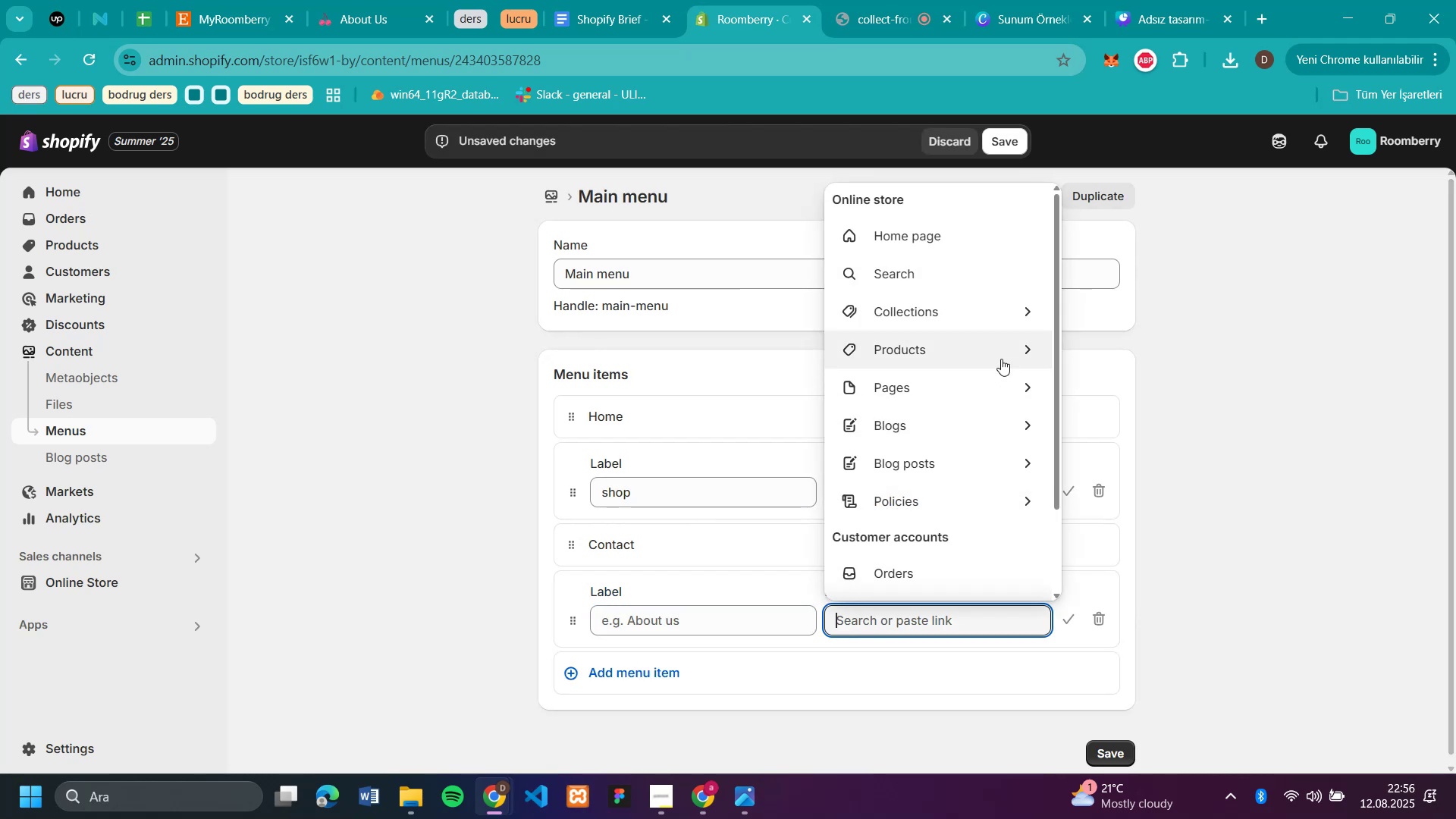 
left_click([1028, 316])
 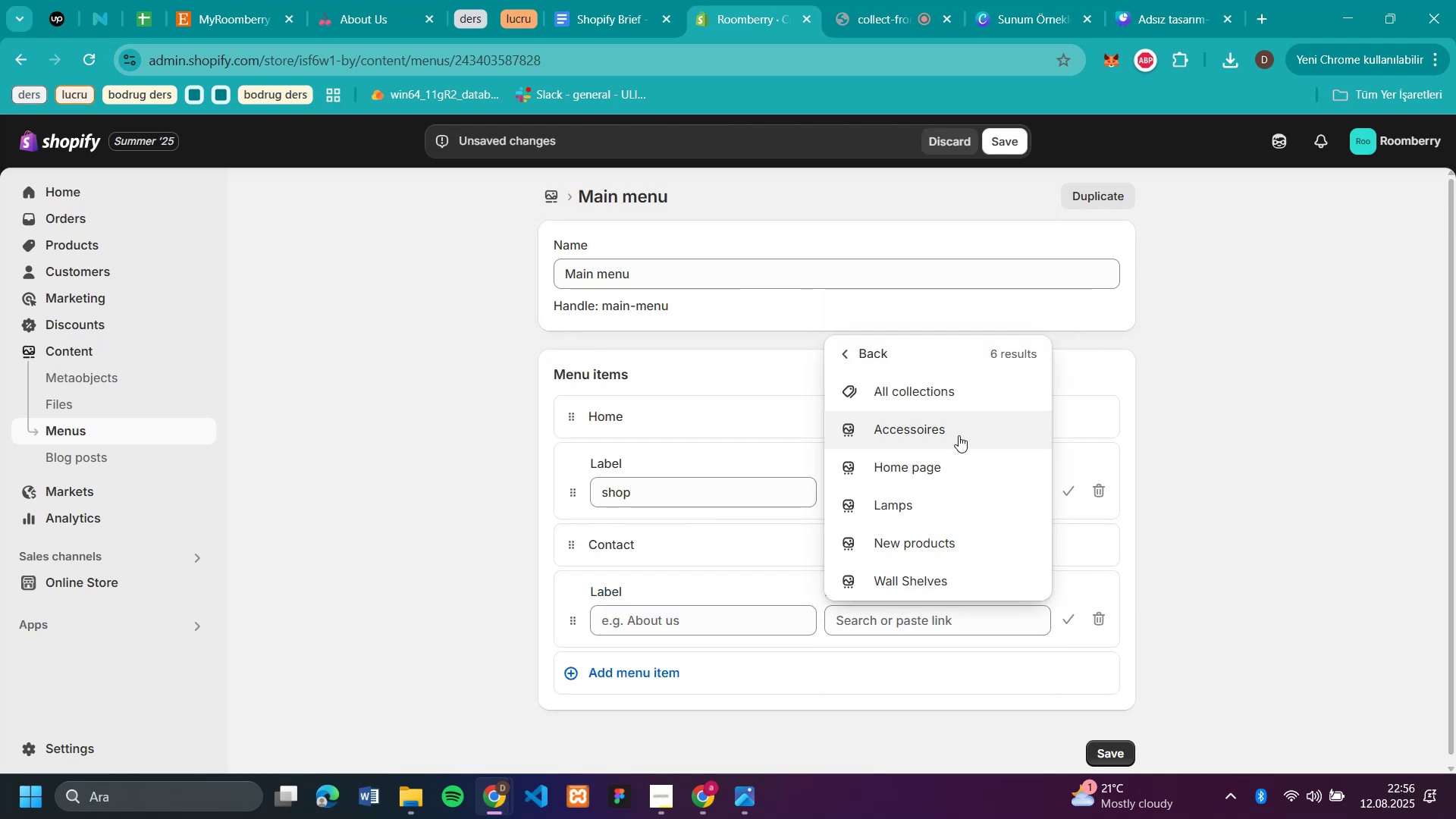 
left_click([959, 435])
 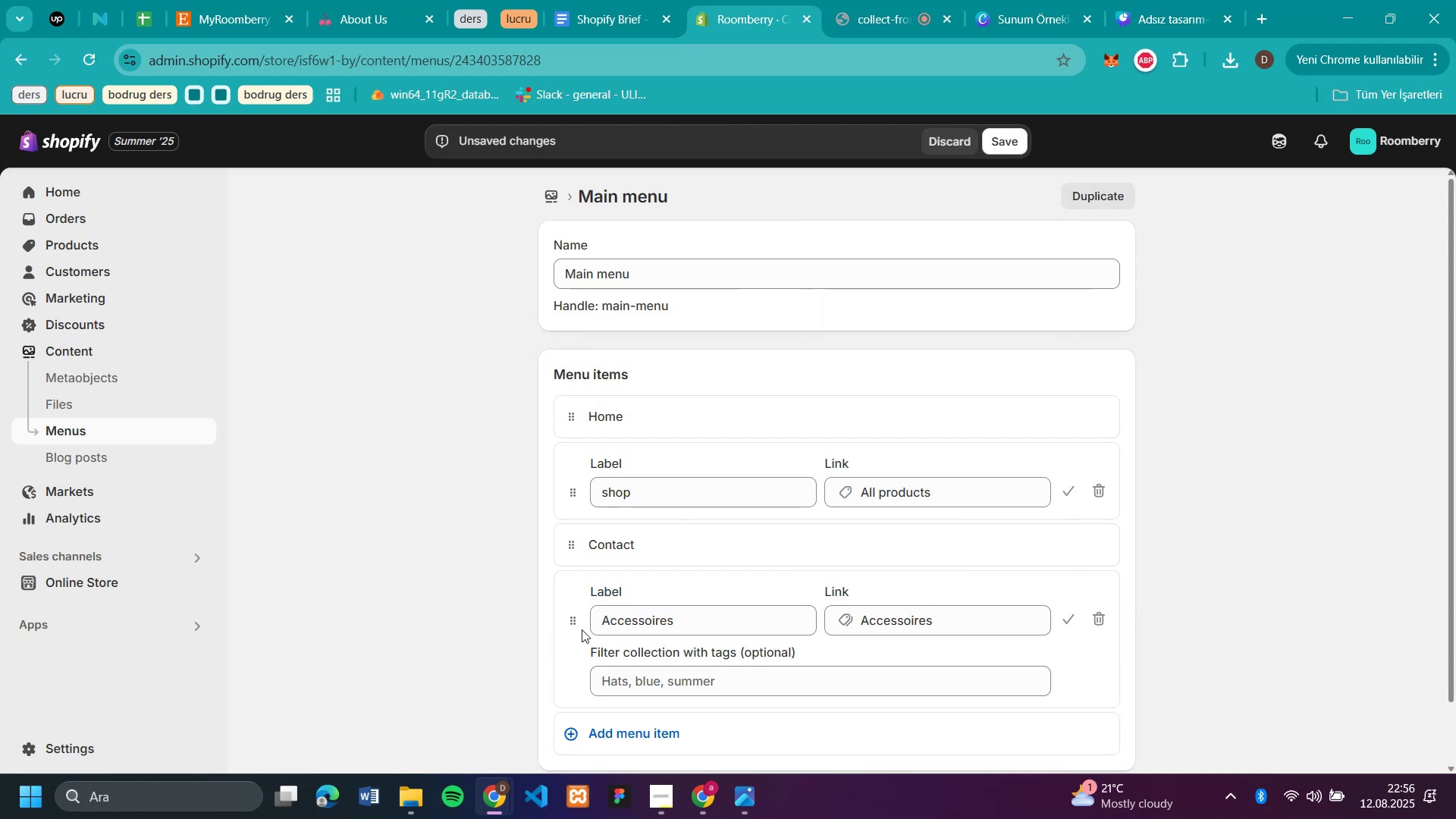 
left_click_drag(start_coordinate=[576, 615], to_coordinate=[667, 559])
 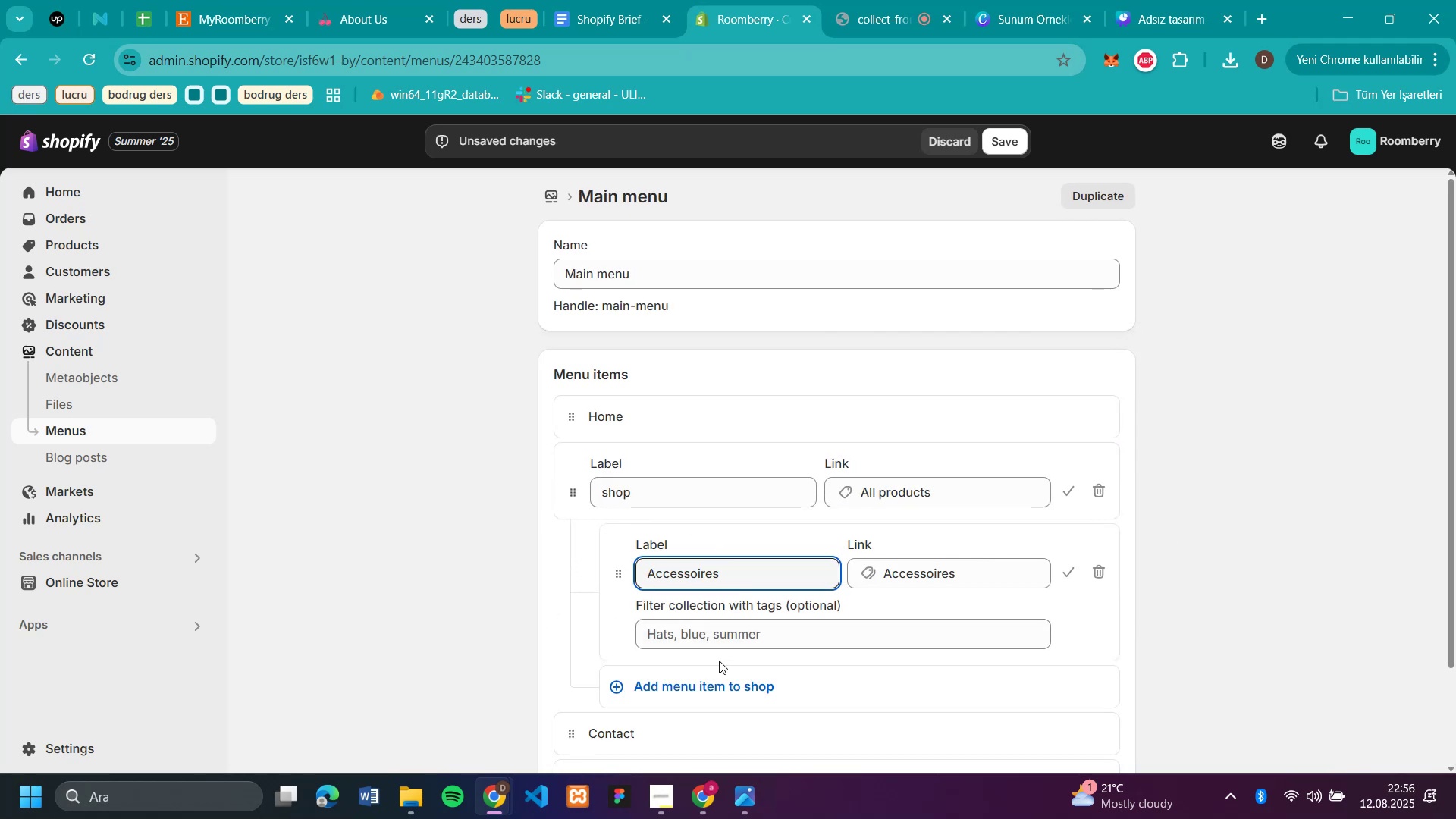 
left_click([714, 682])
 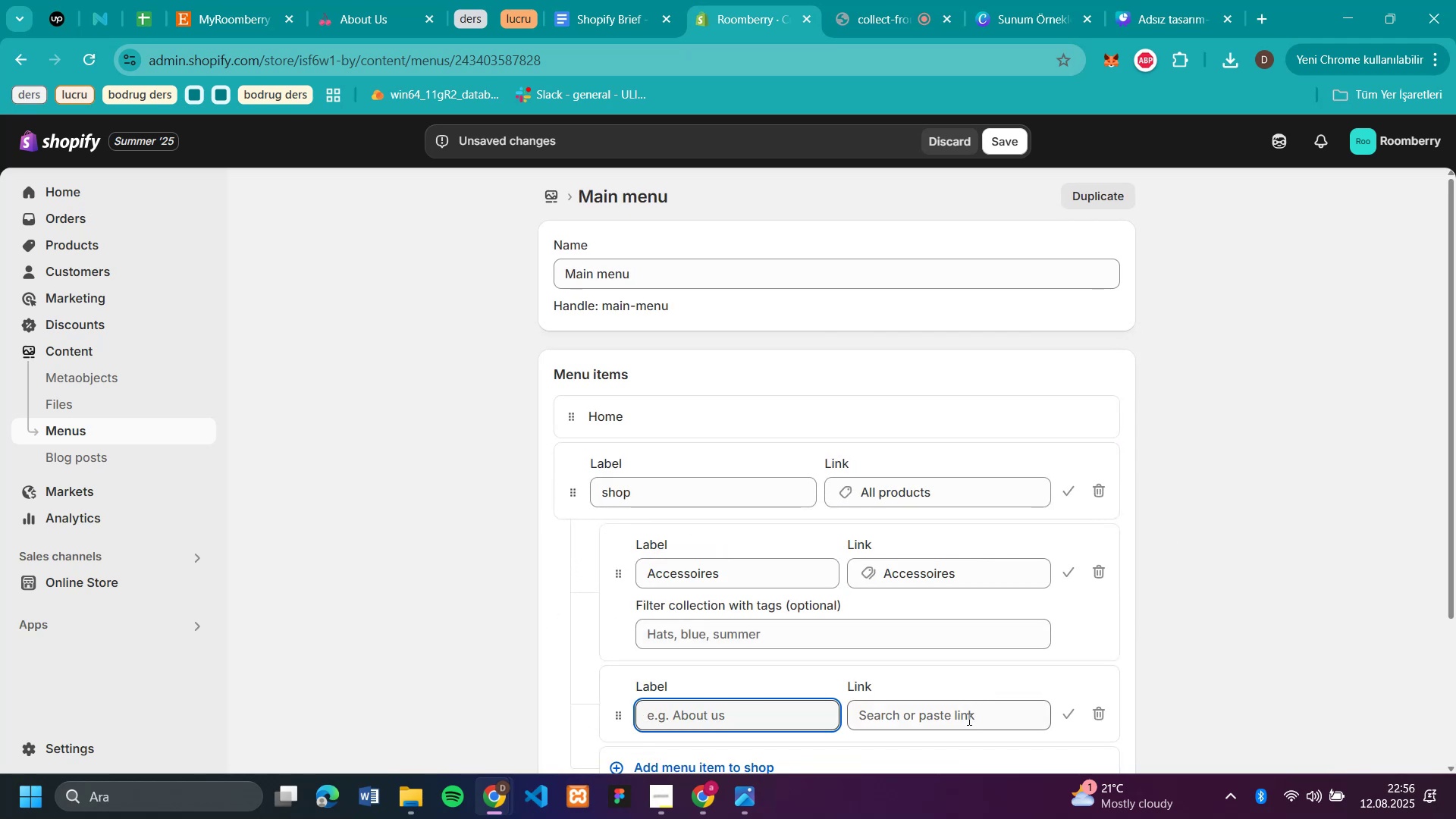 
left_click([968, 719])
 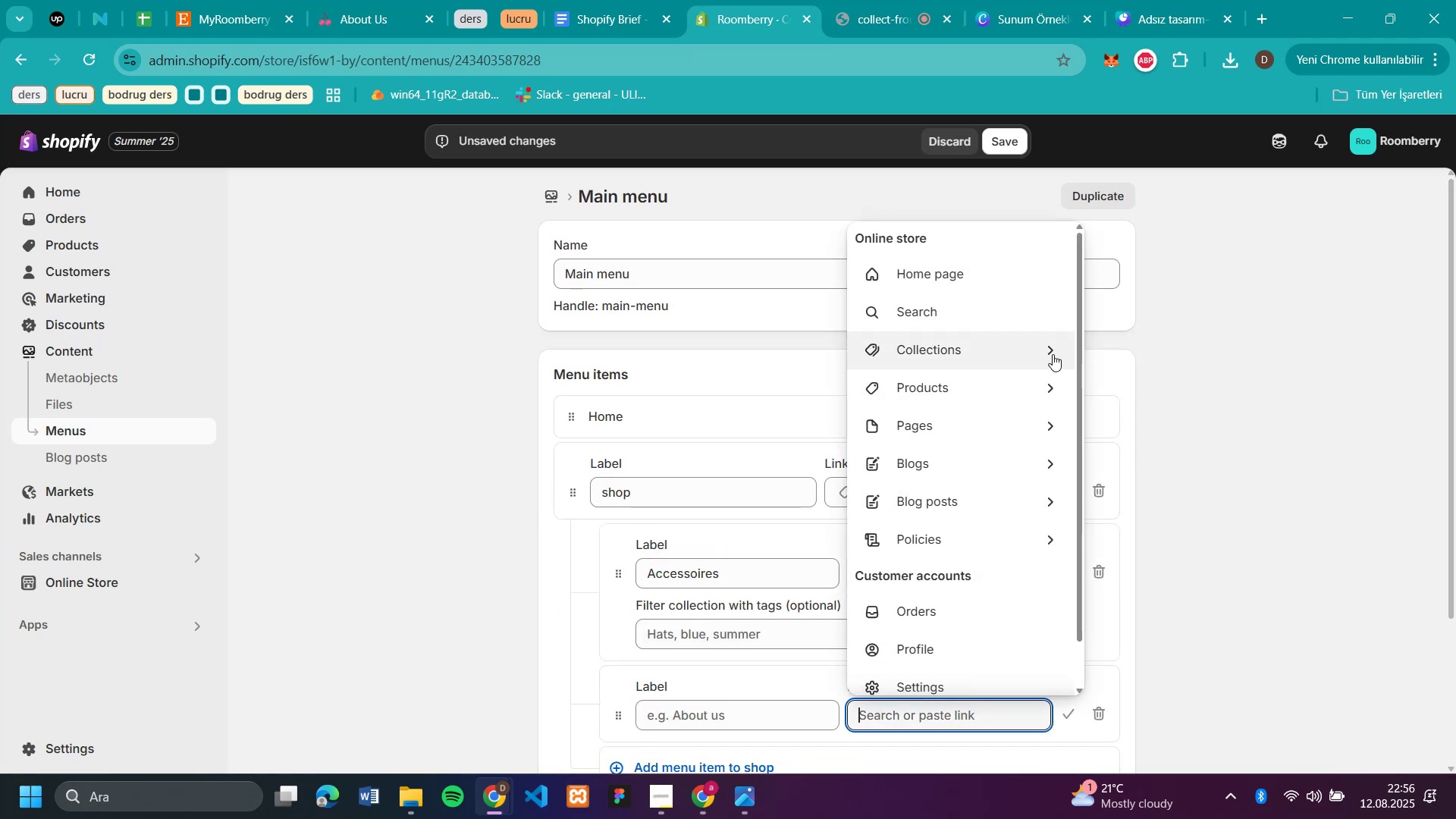 
left_click([1049, 354])
 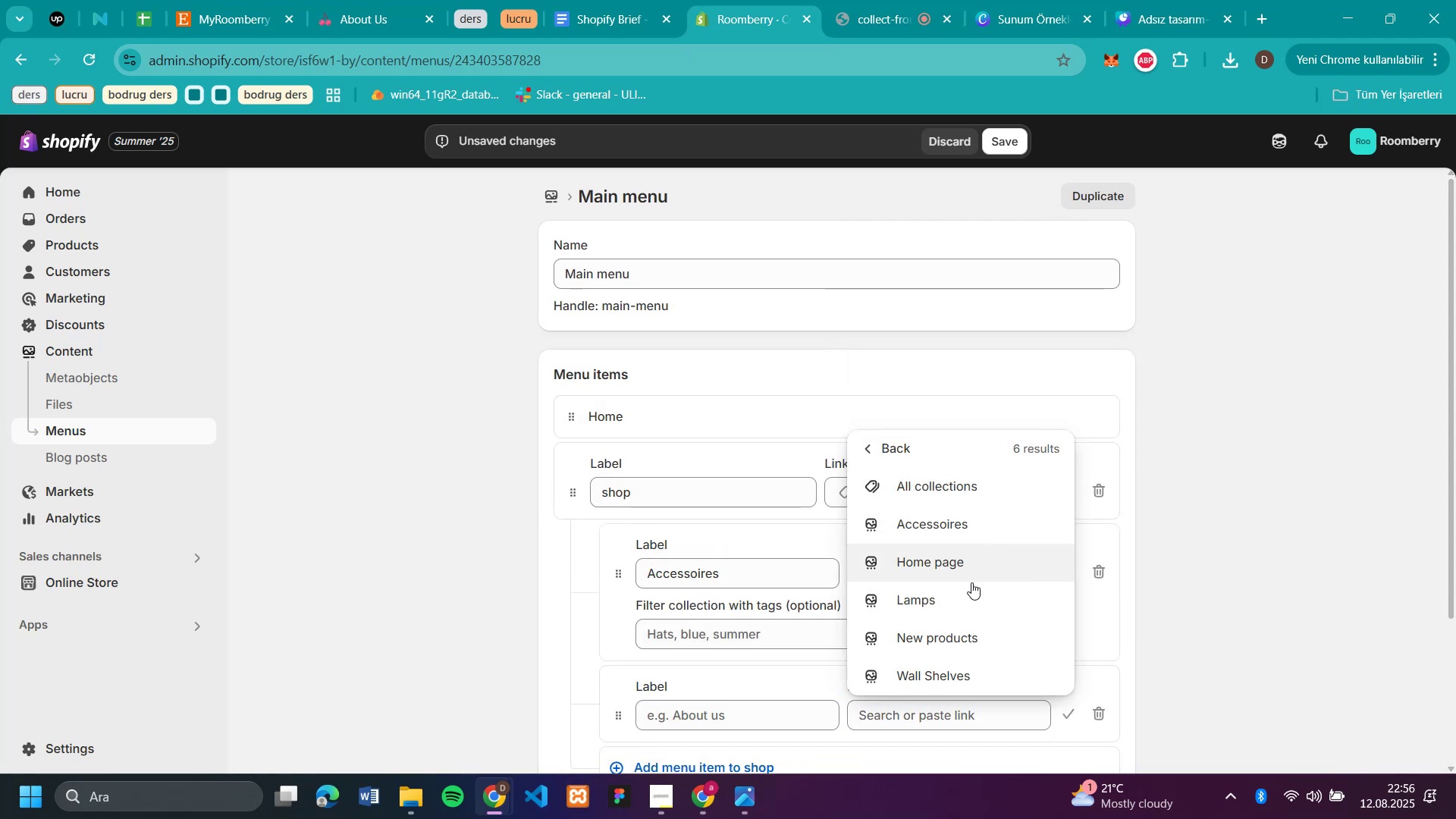 
left_click([965, 598])
 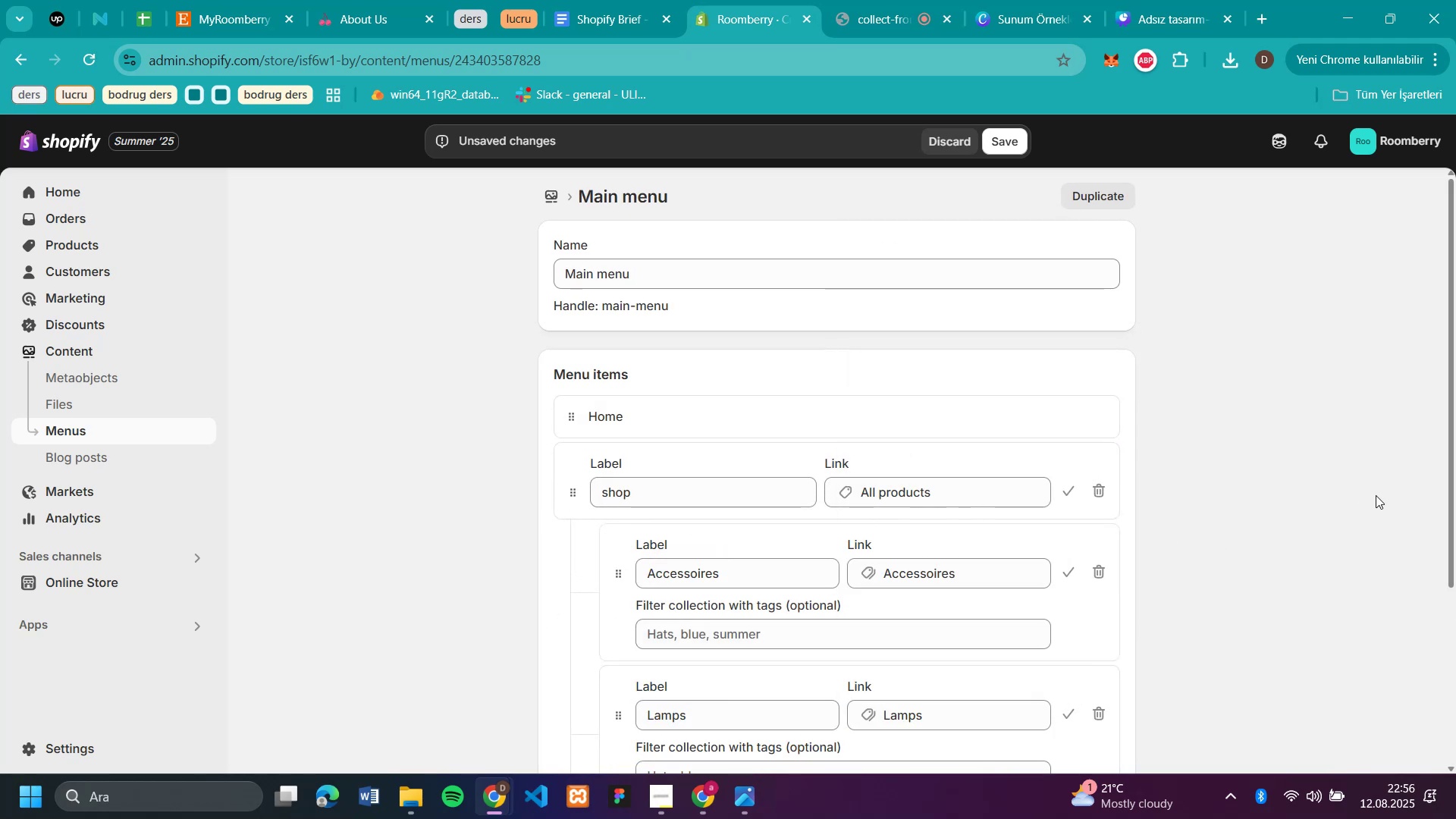 
scroll: coordinate [1367, 496], scroll_direction: down, amount: 3.0
 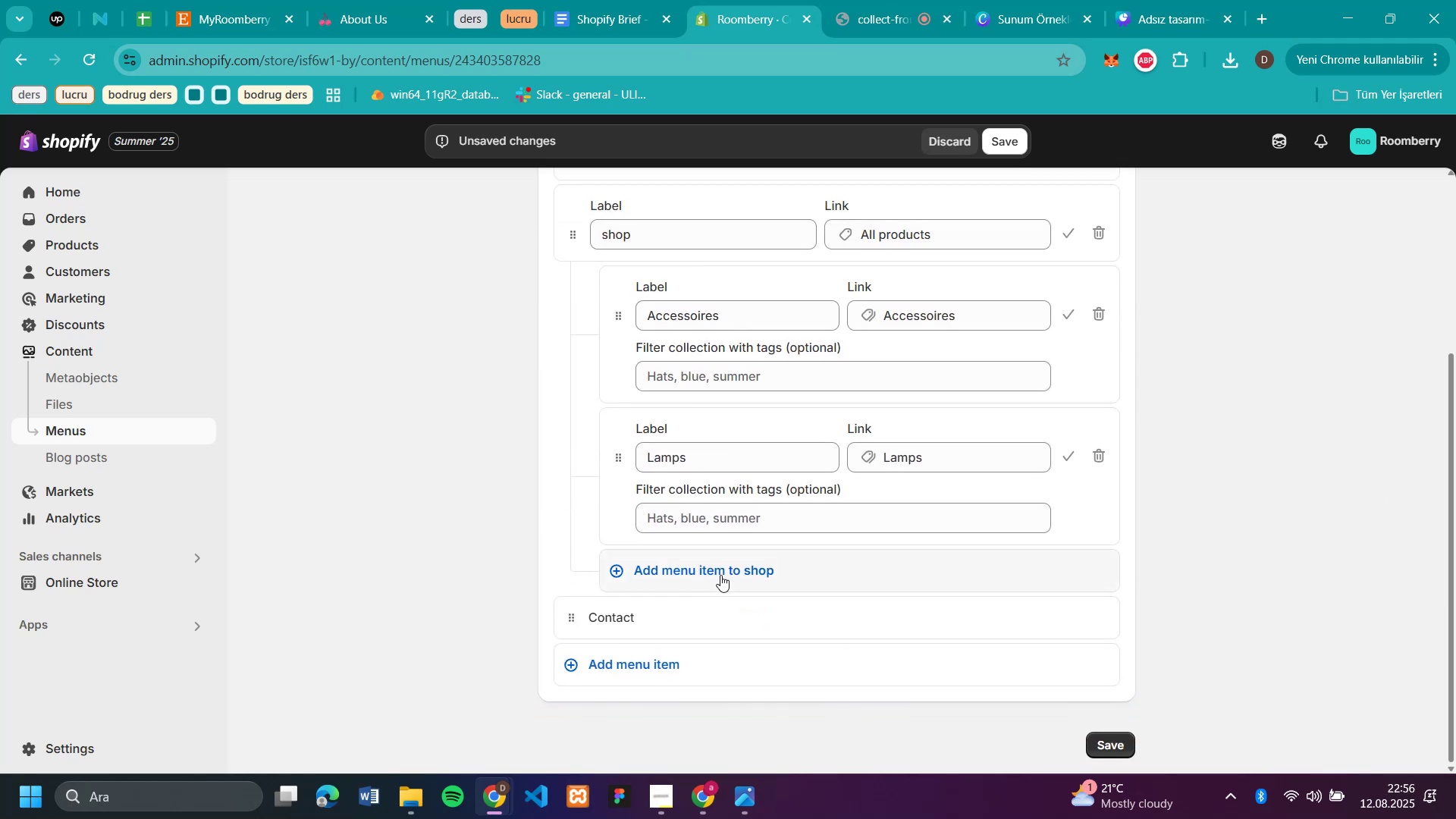 
left_click([720, 573])
 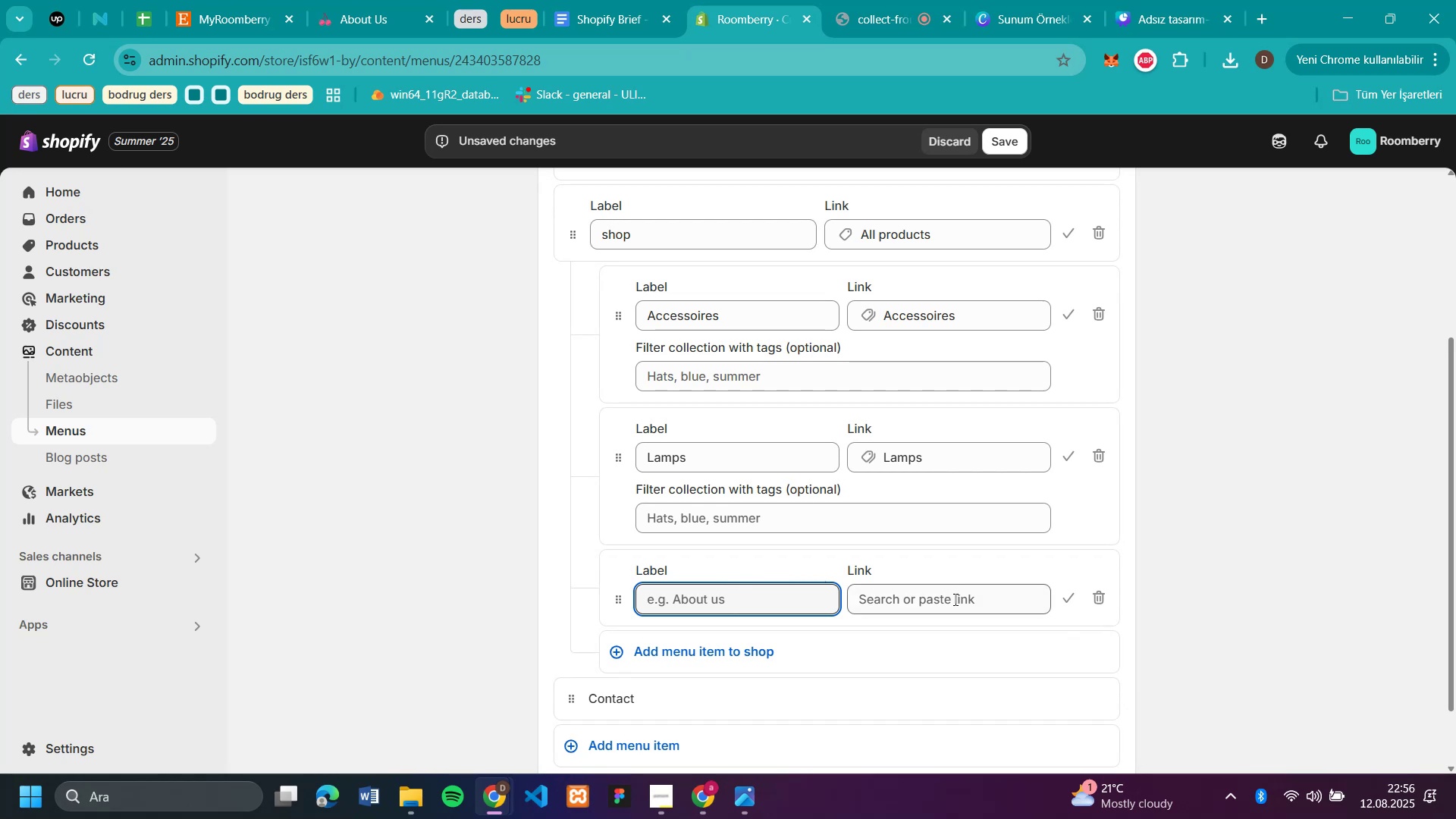 
left_click([954, 599])
 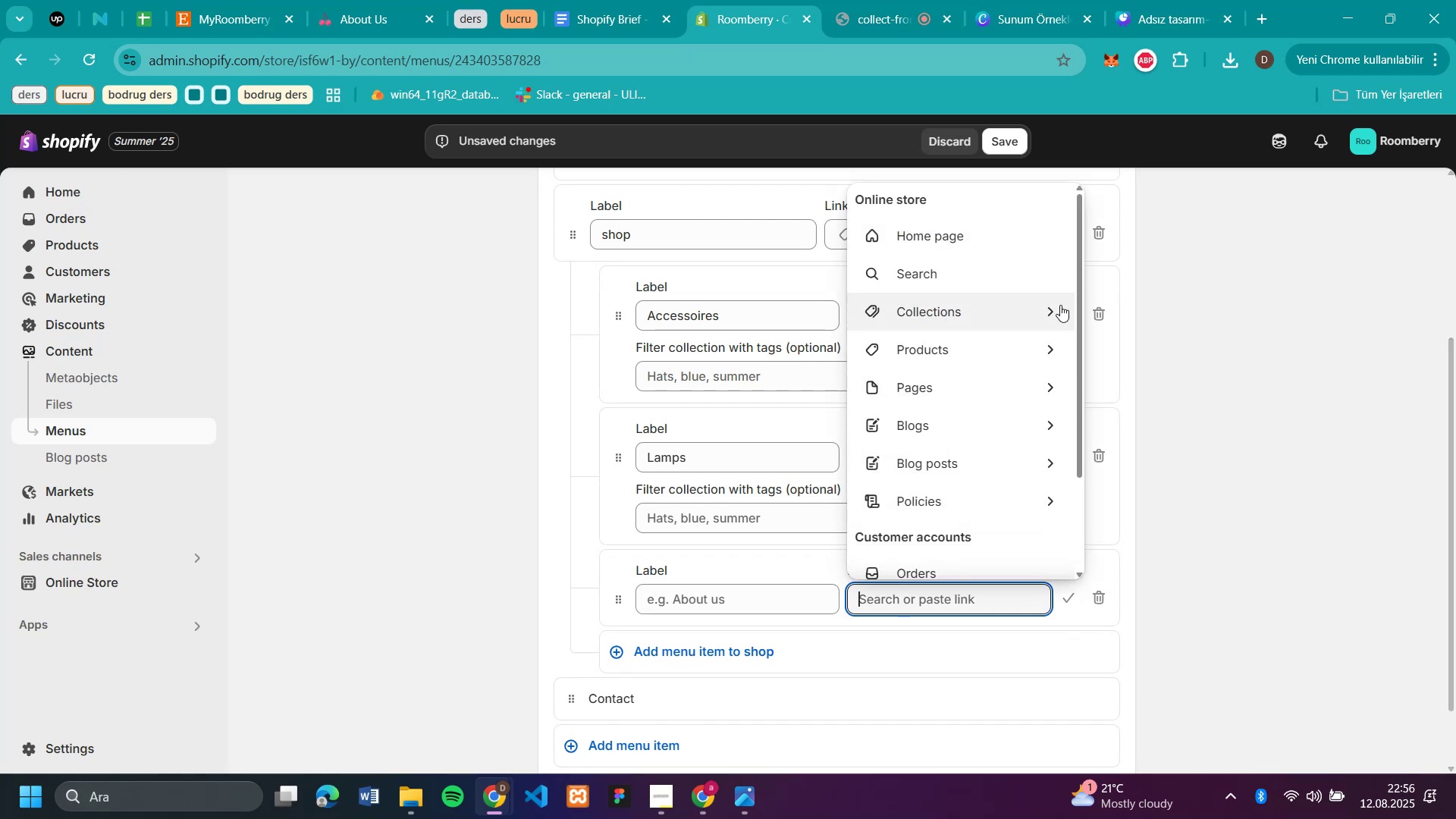 
left_click([1060, 305])
 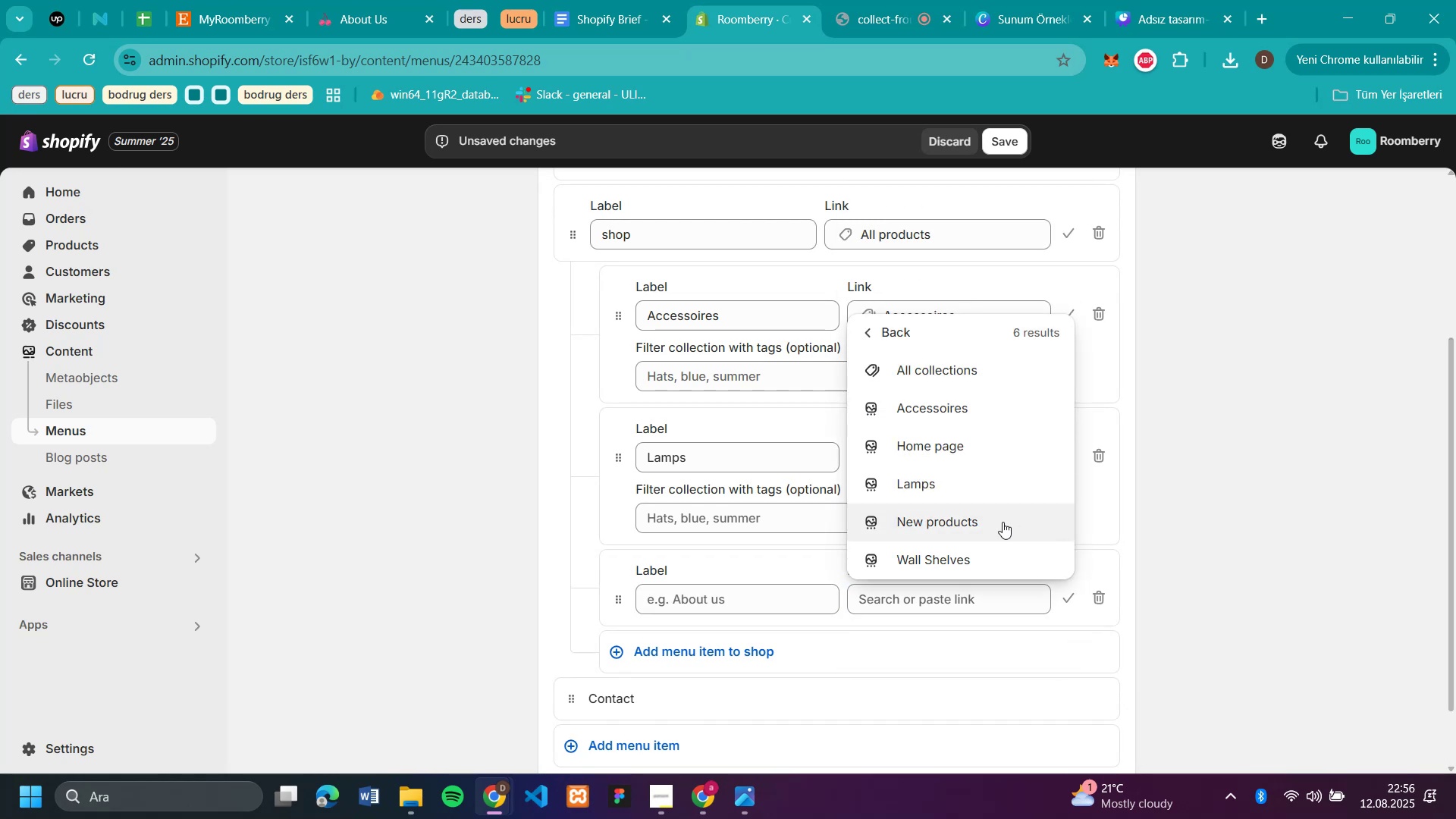 
left_click([983, 566])
 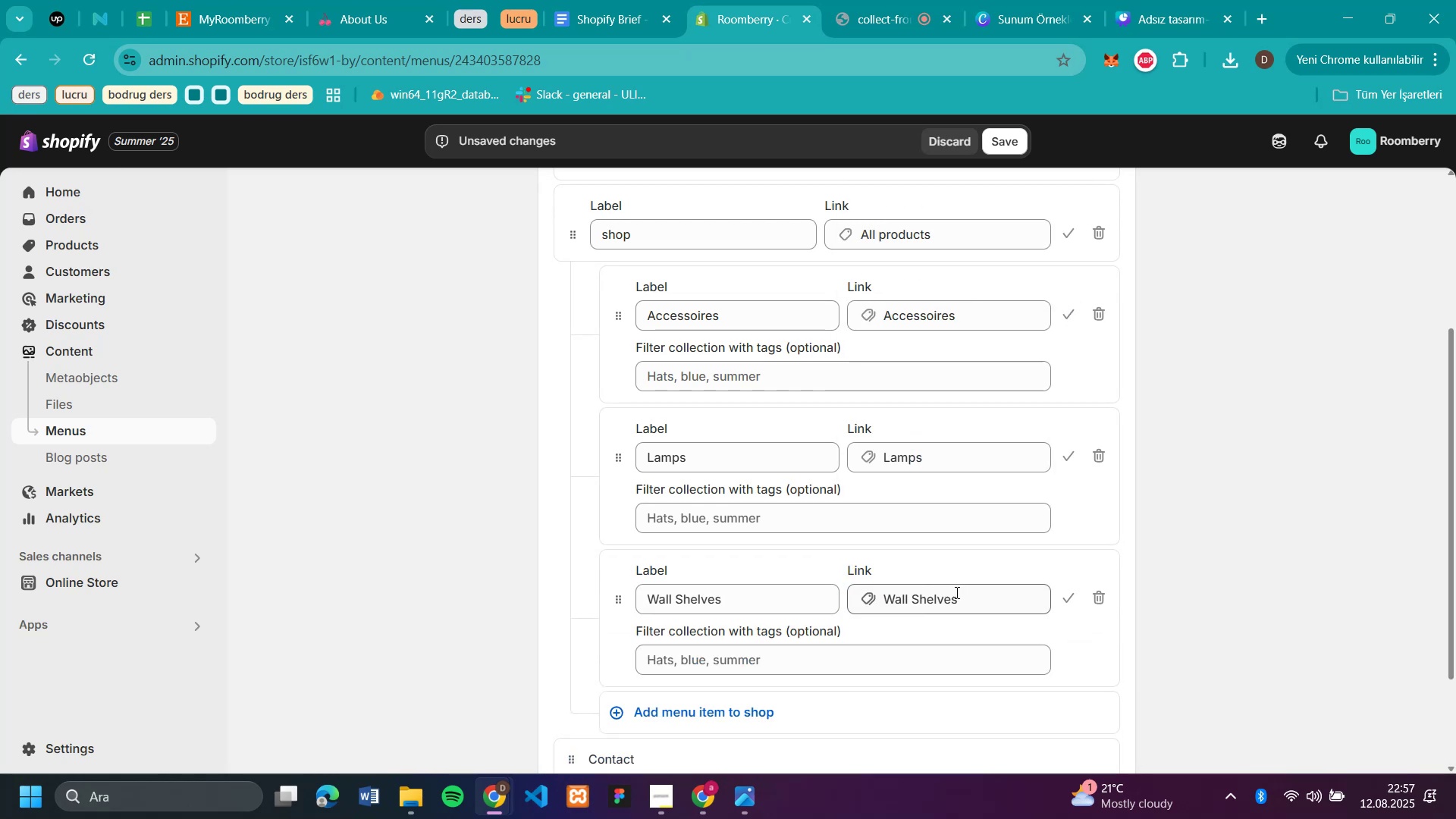 
scroll: coordinate [953, 592], scroll_direction: down, amount: 3.0
 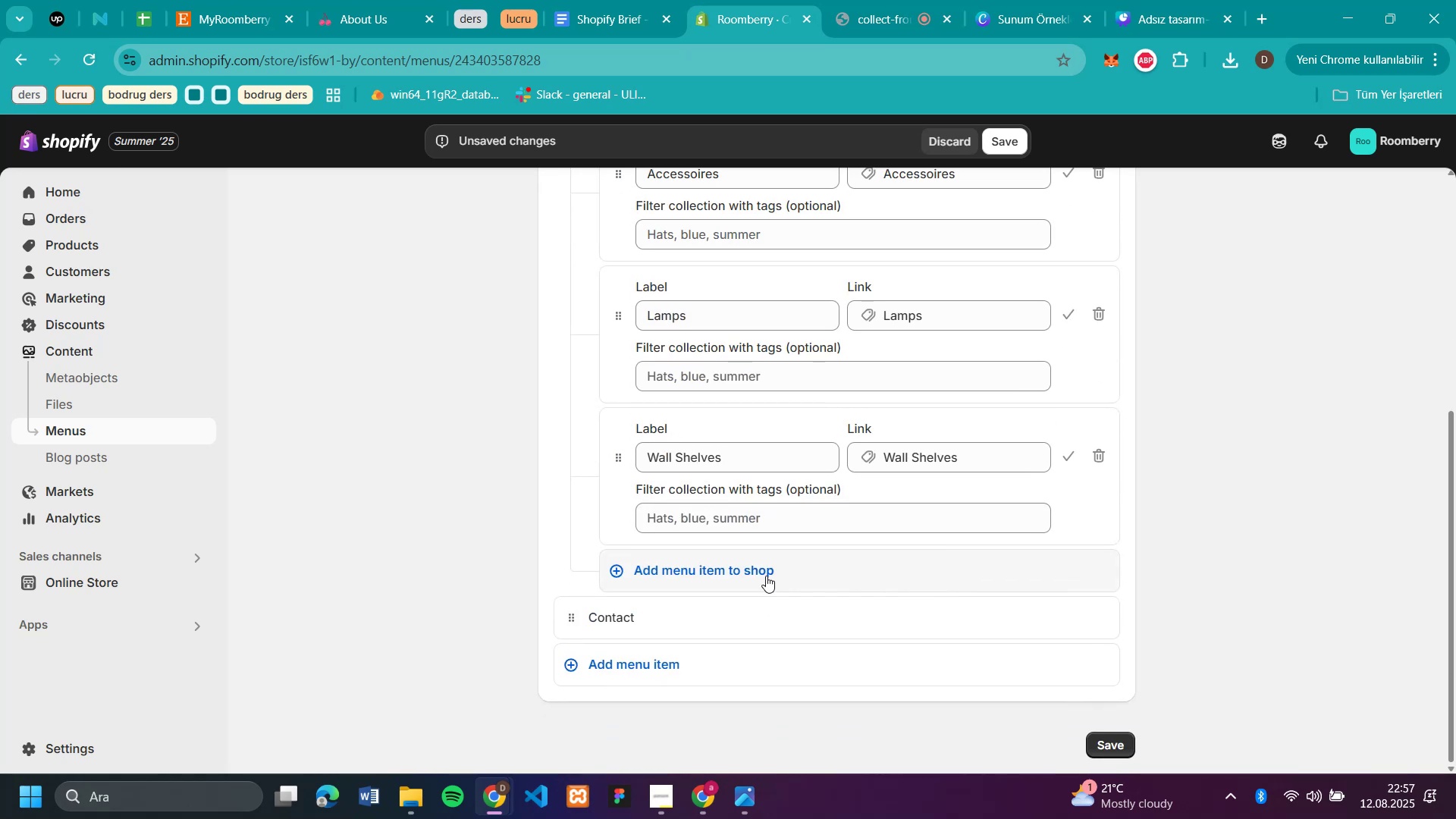 
left_click([766, 576])
 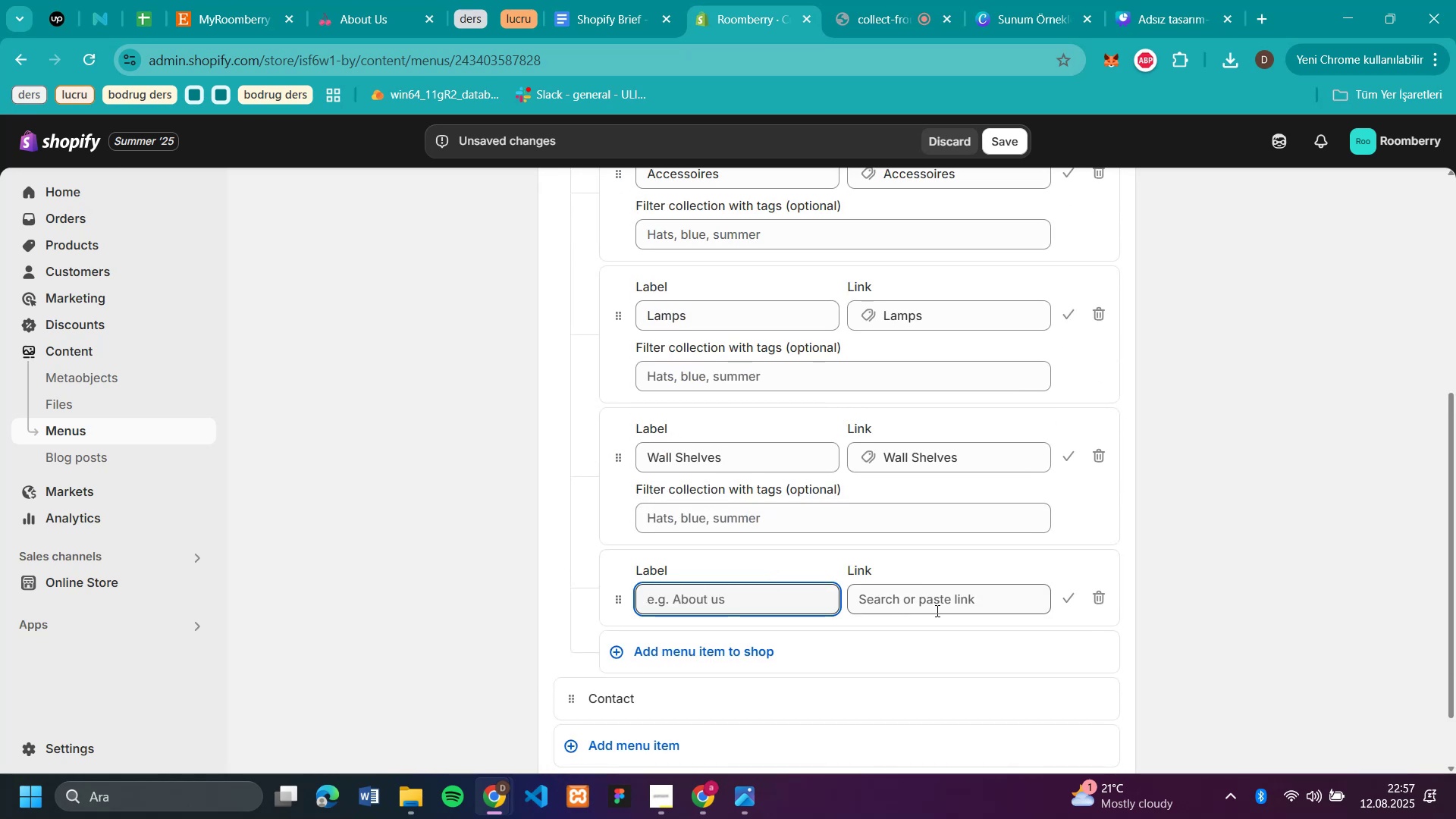 
left_click([936, 610])
 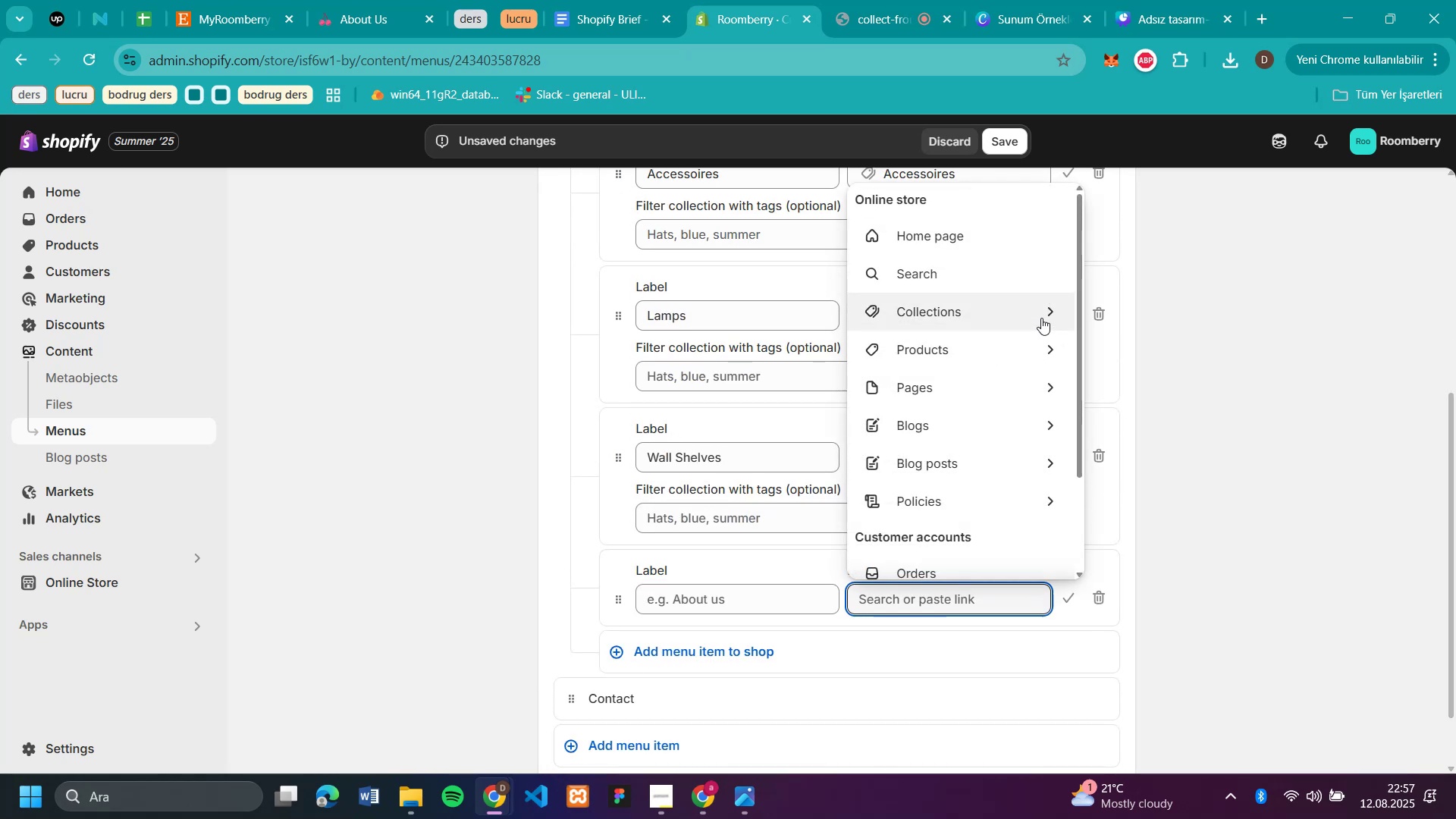 
left_click([1041, 317])
 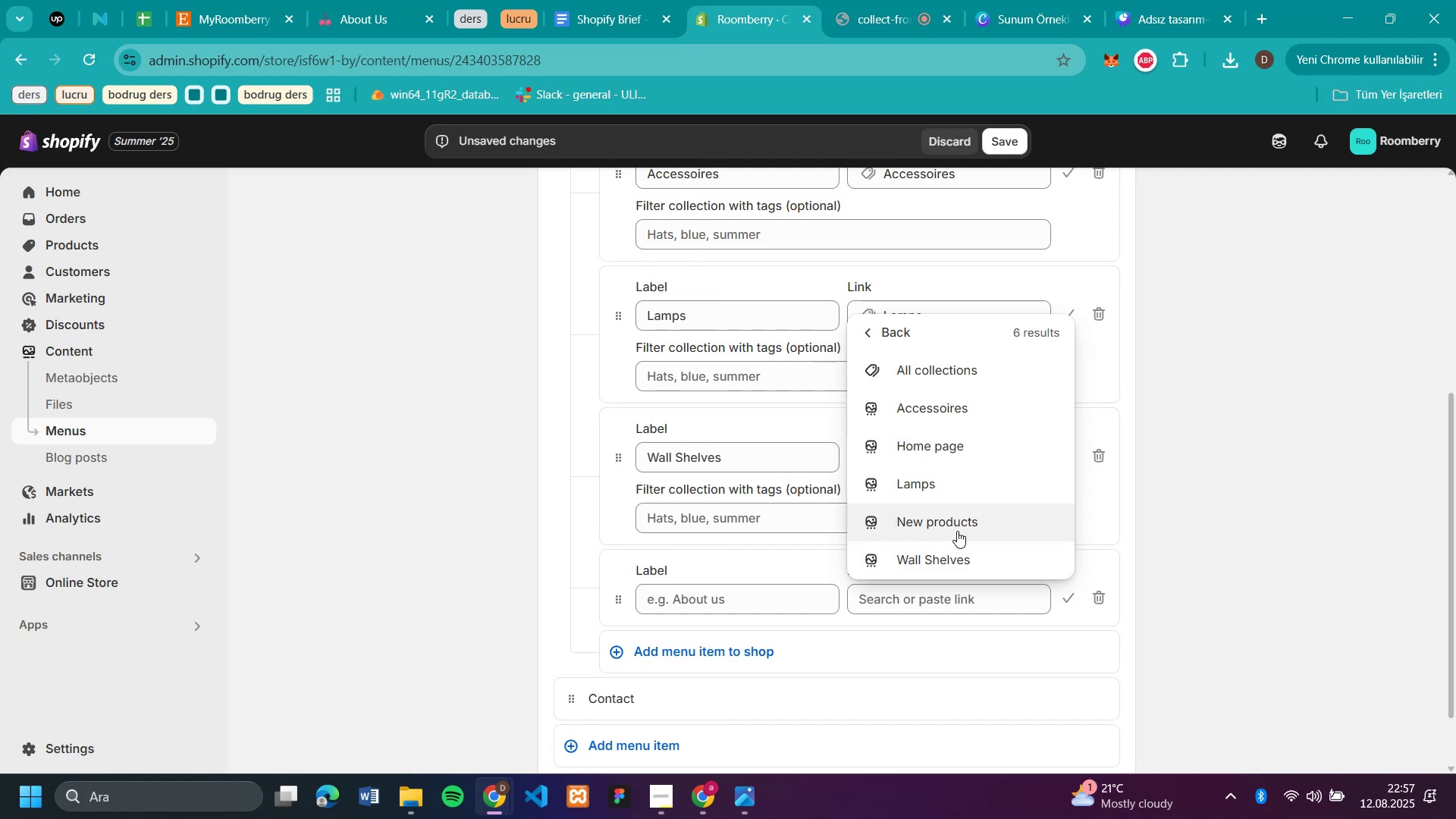 
left_click([957, 531])
 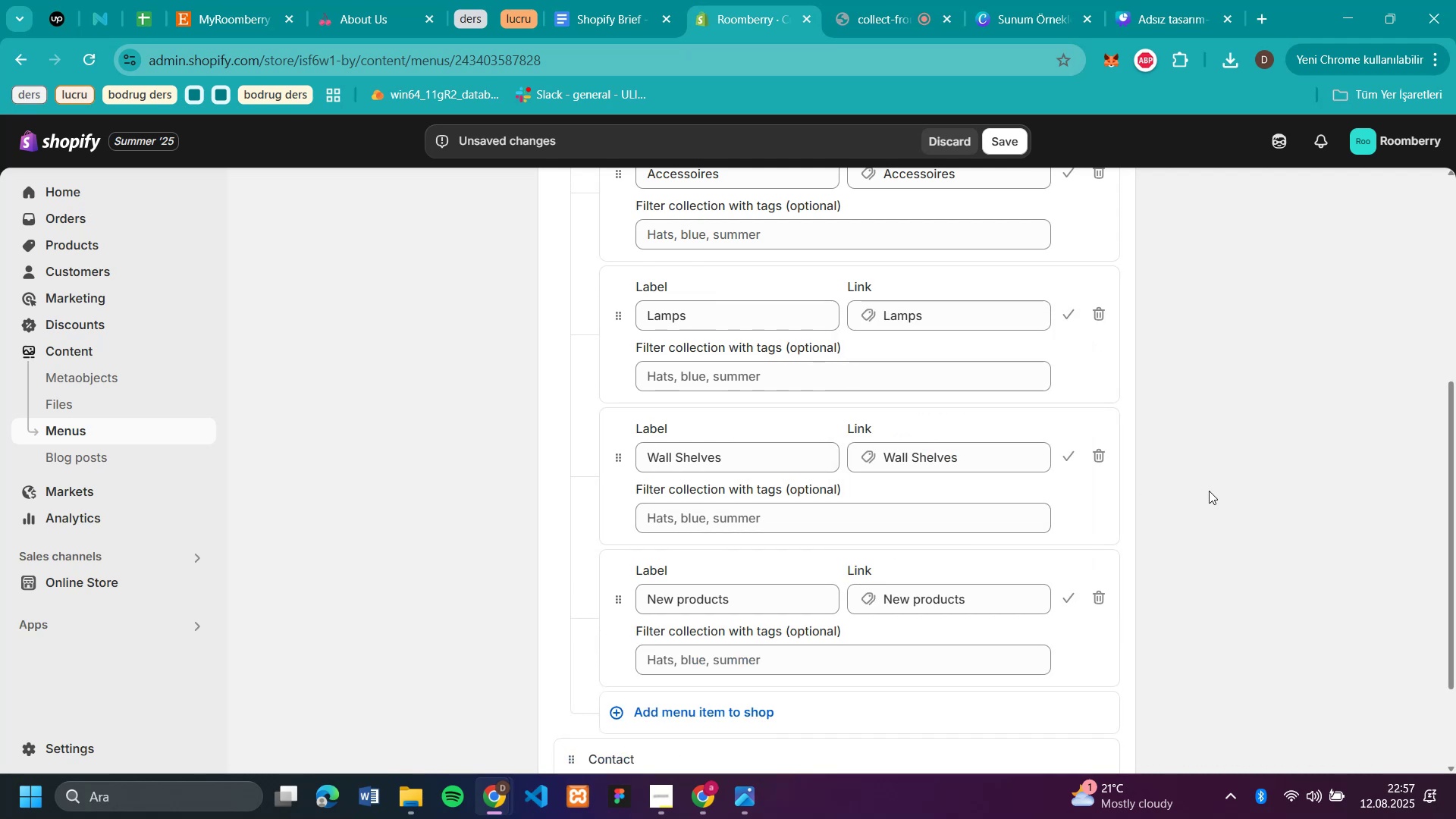 
scroll: coordinate [1209, 482], scroll_direction: down, amount: 3.0
 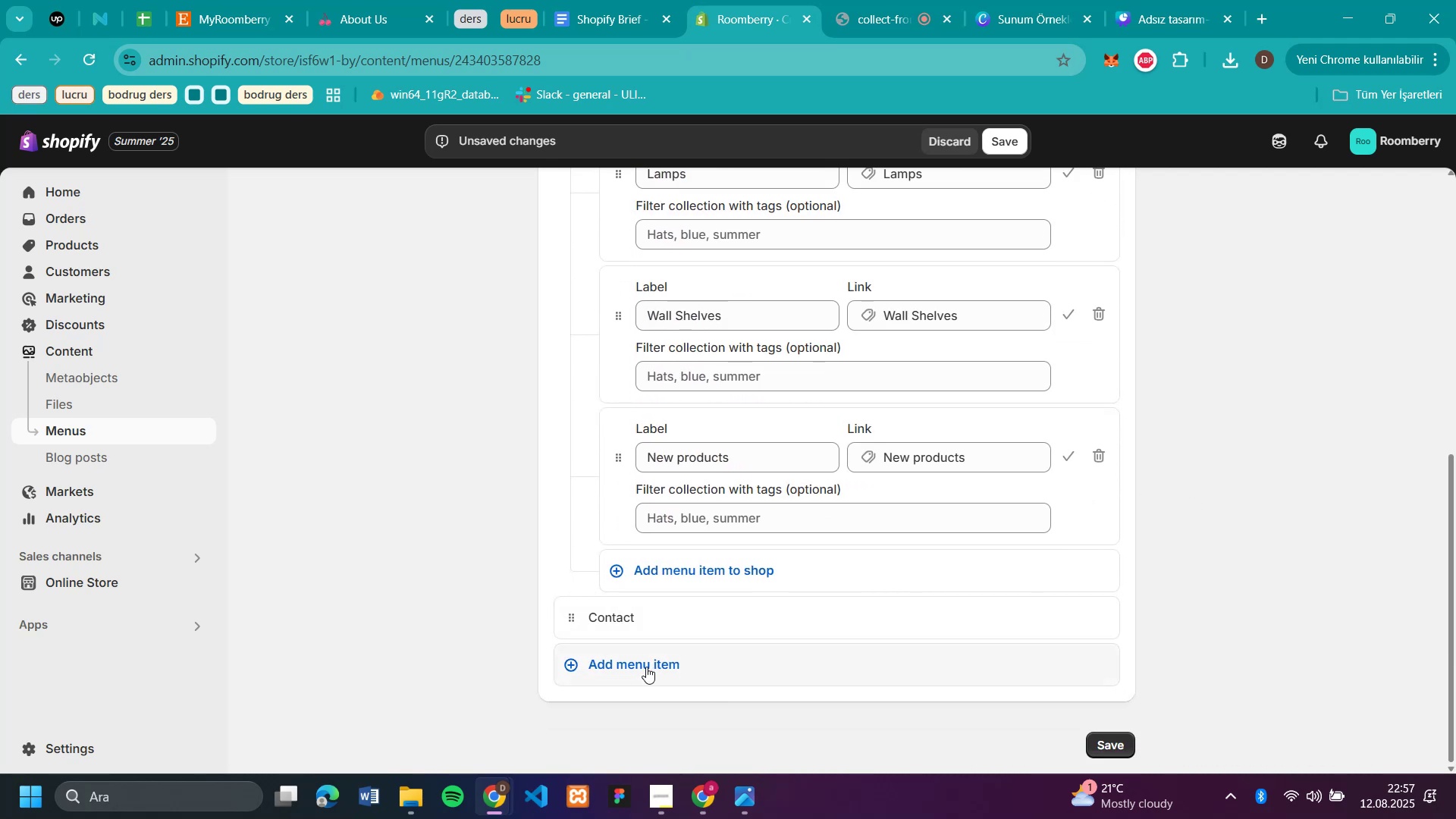 
left_click([646, 667])
 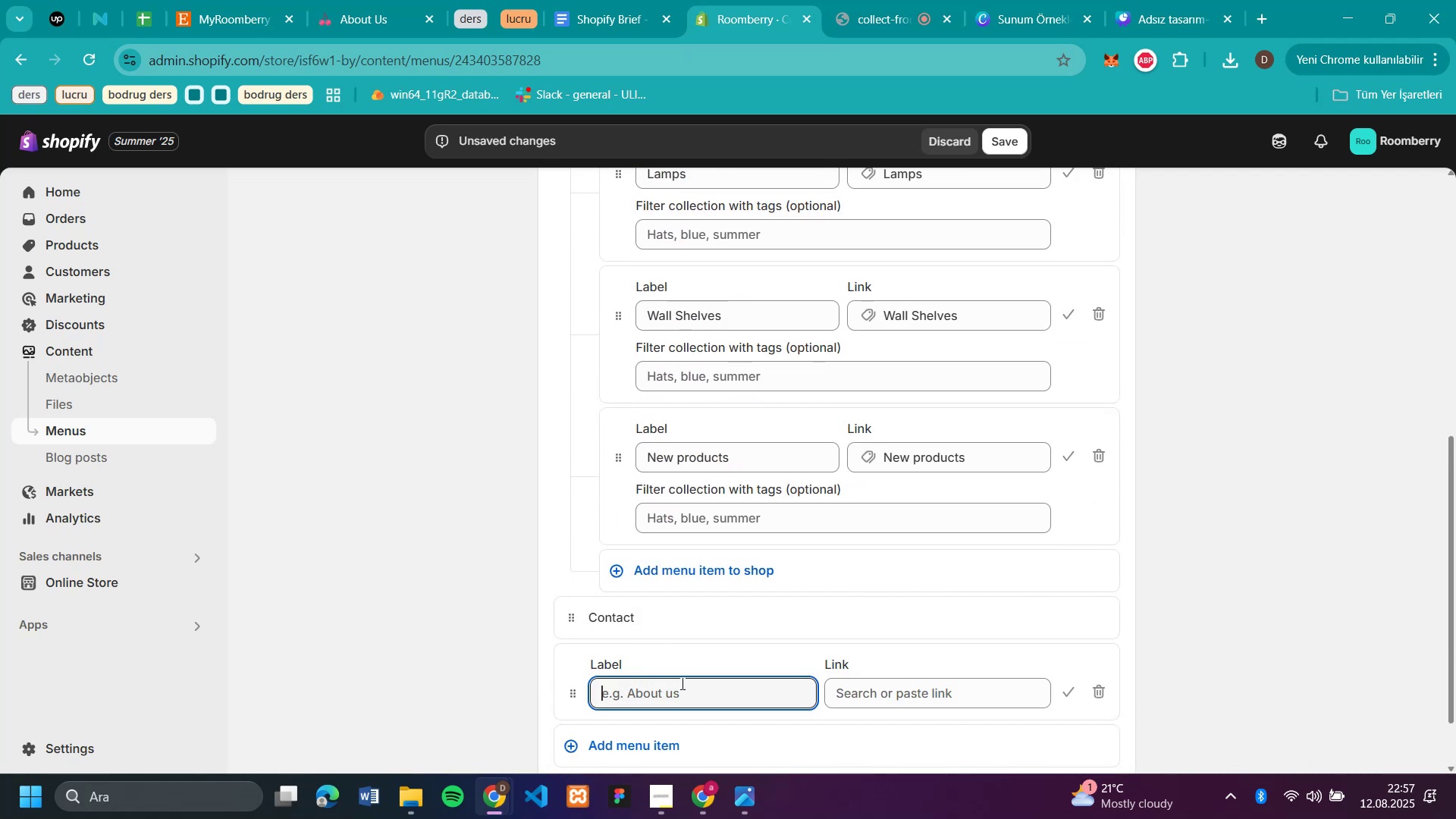 
type(About U )
key(Backspace)
type(s)
 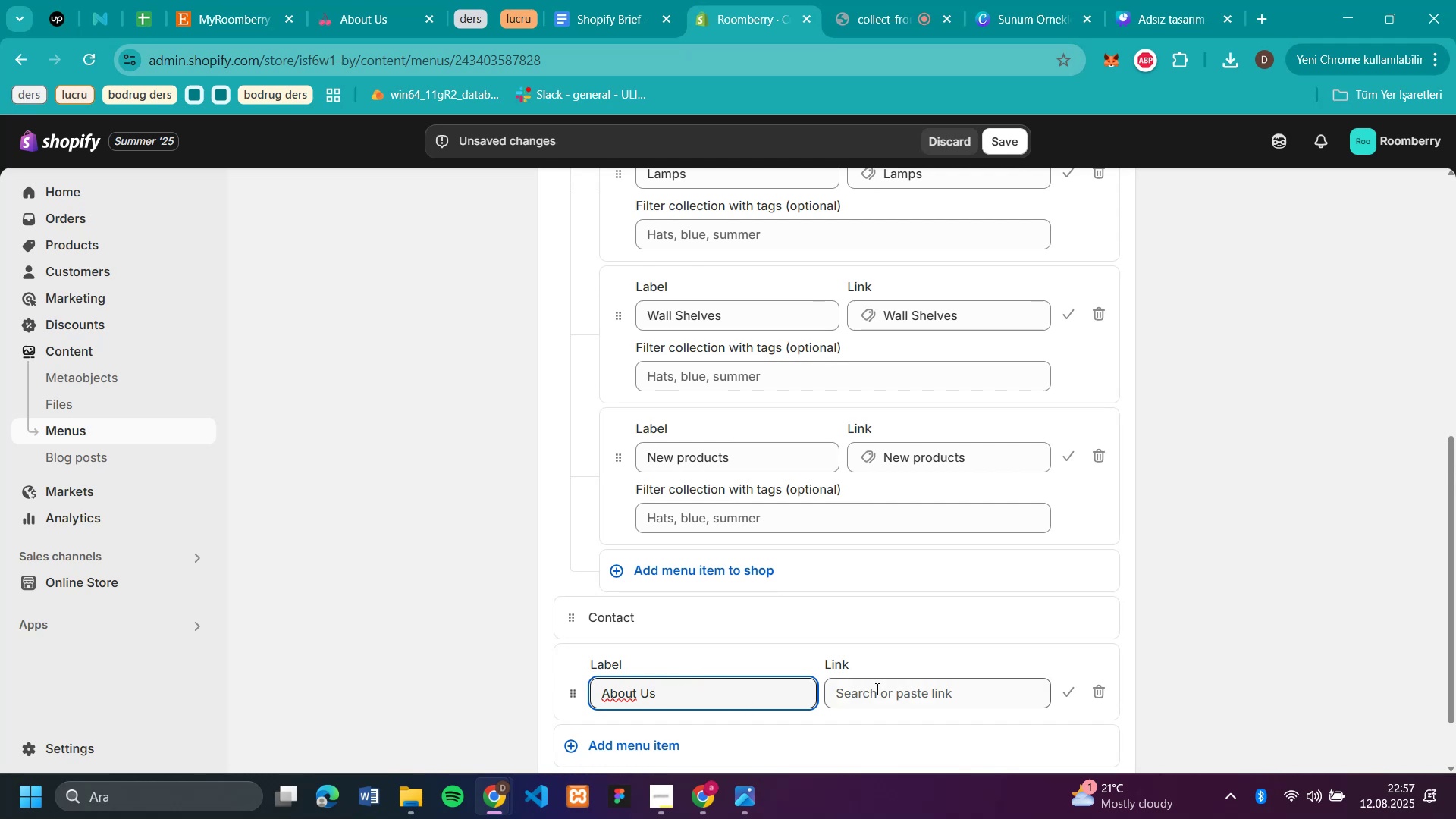 
left_click([877, 689])
 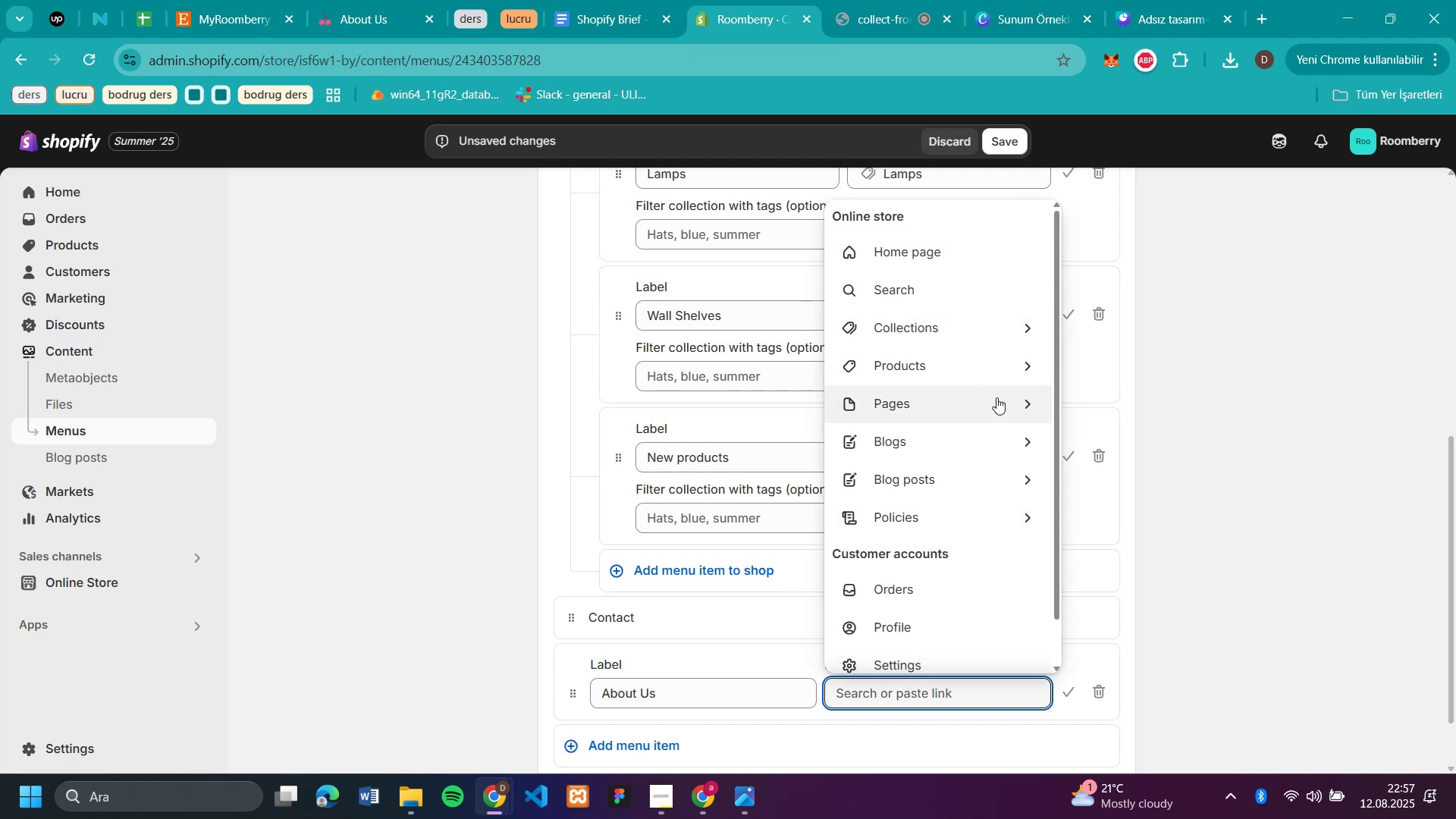 
left_click([997, 398])
 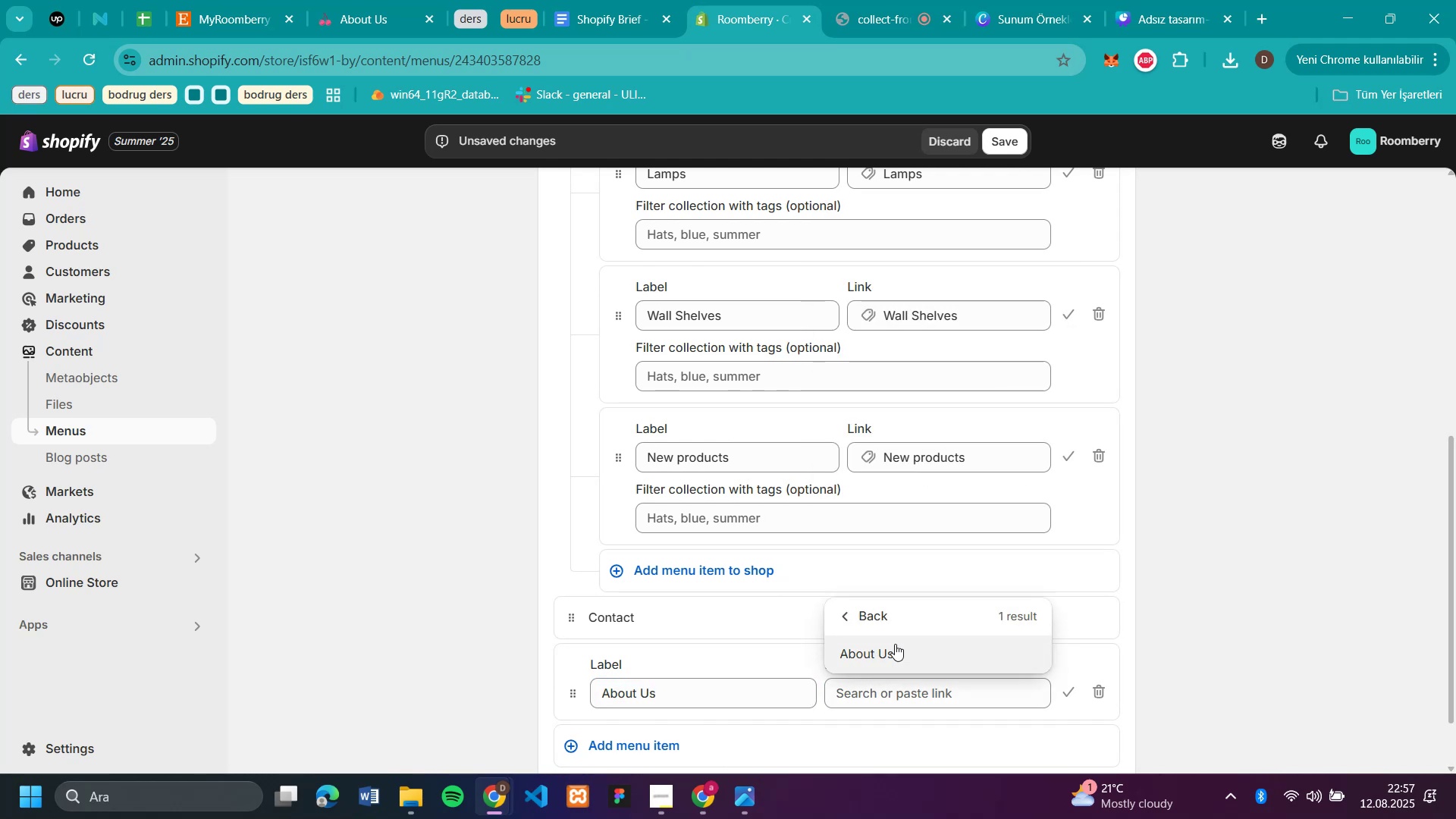 
left_click([890, 651])
 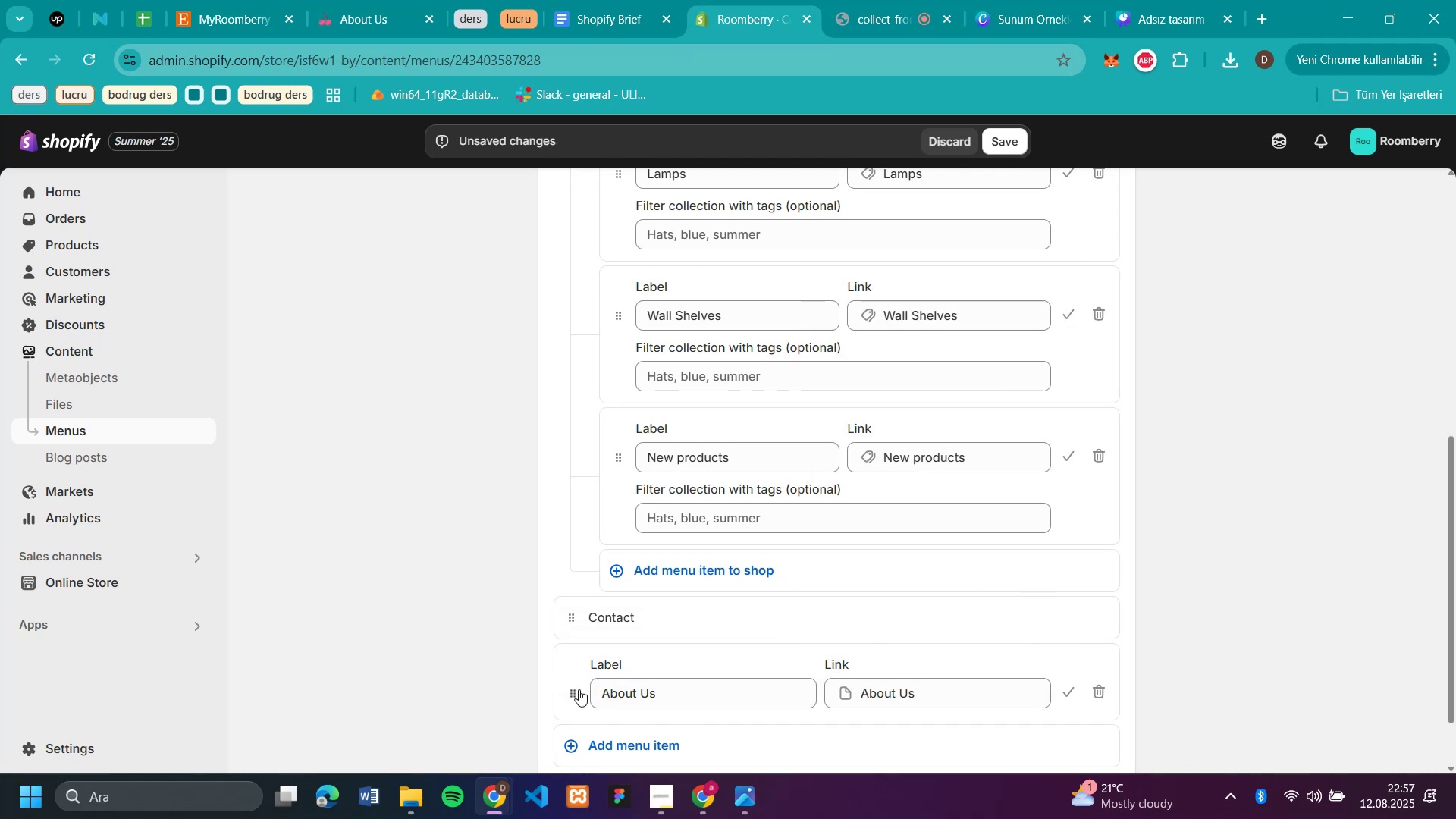 
left_click_drag(start_coordinate=[576, 692], to_coordinate=[573, 644])
 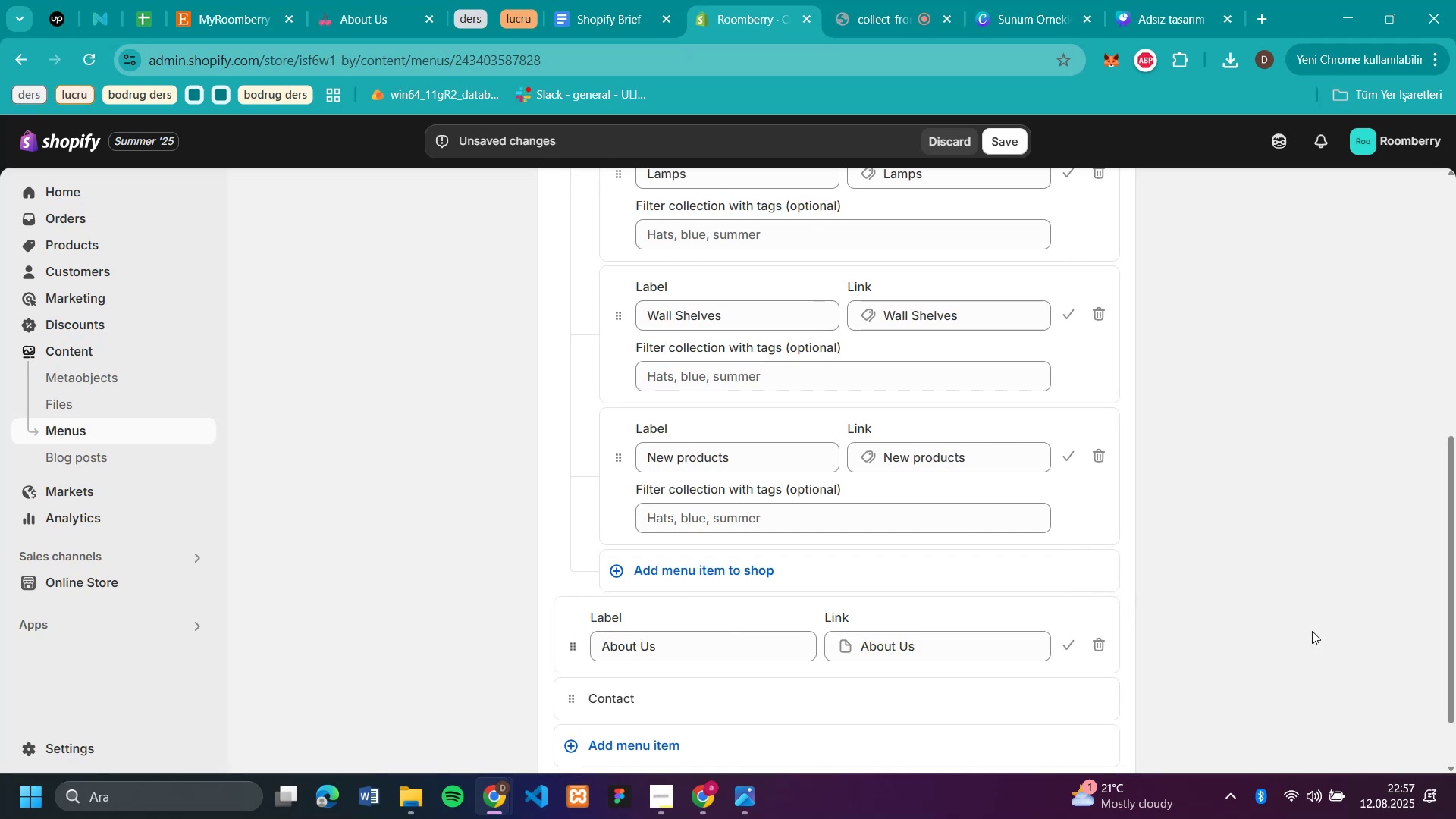 
scroll: coordinate [1407, 588], scroll_direction: down, amount: 2.0
 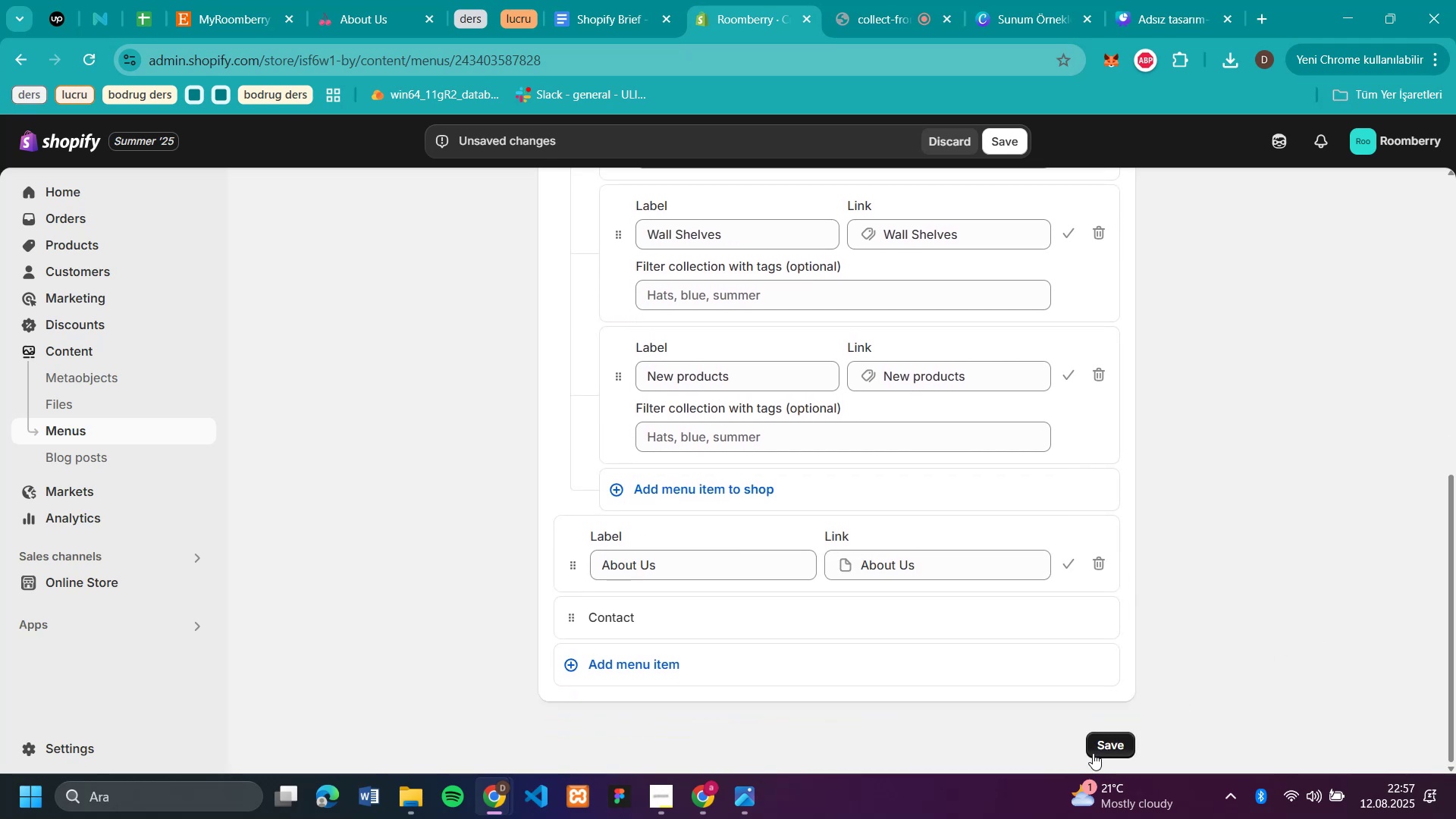 
left_click([1099, 741])
 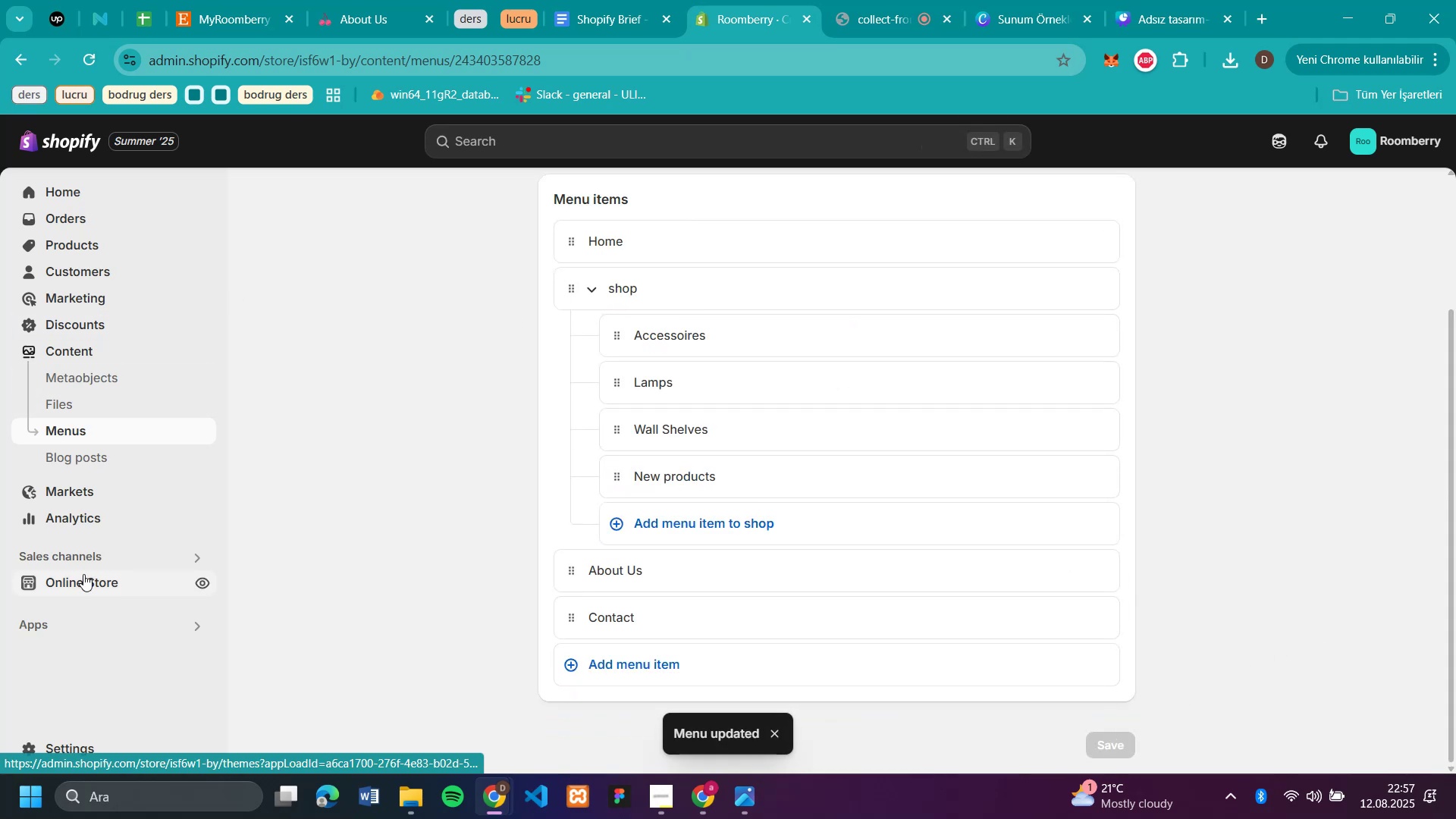 